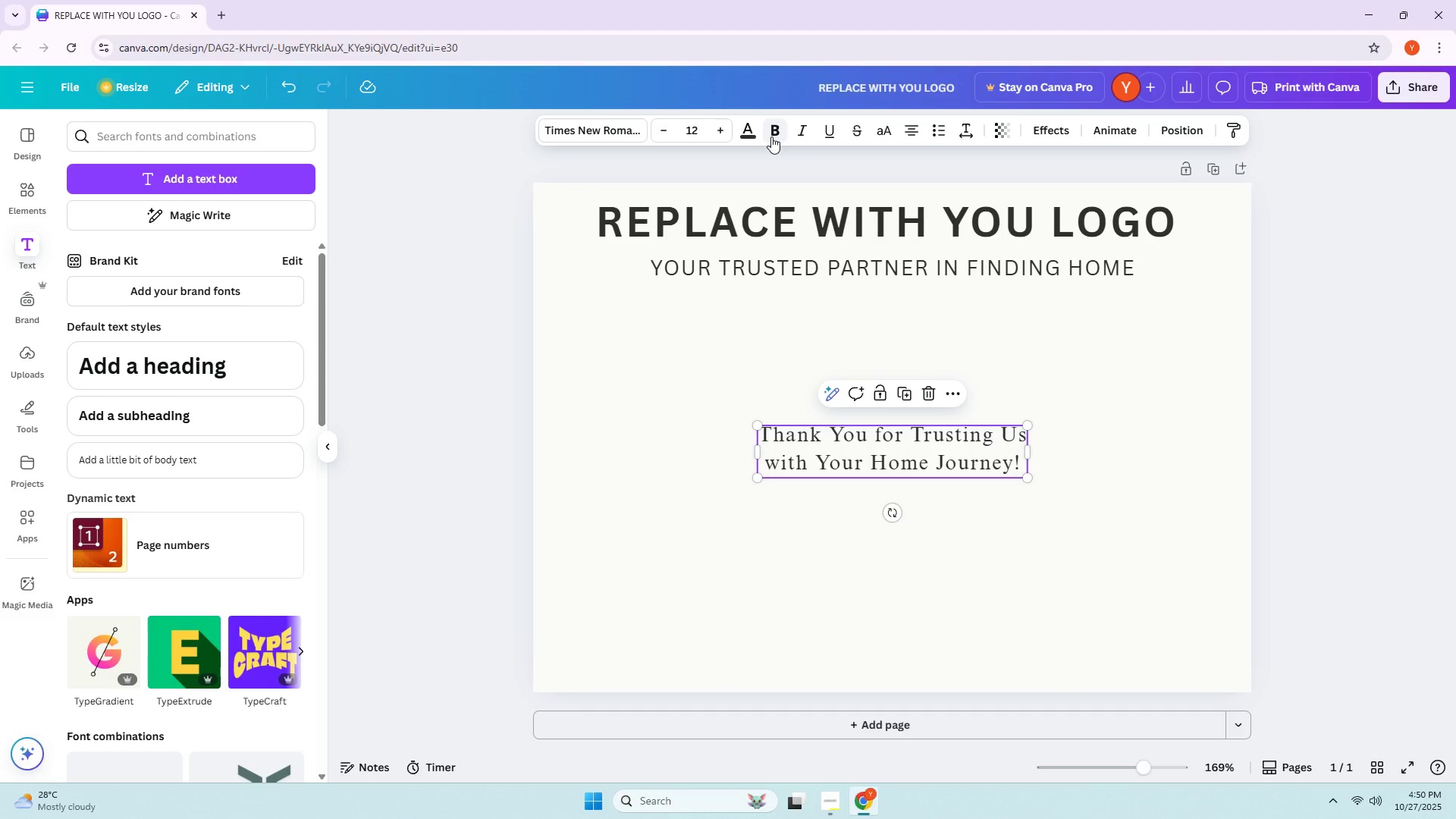 
left_click([771, 136])
 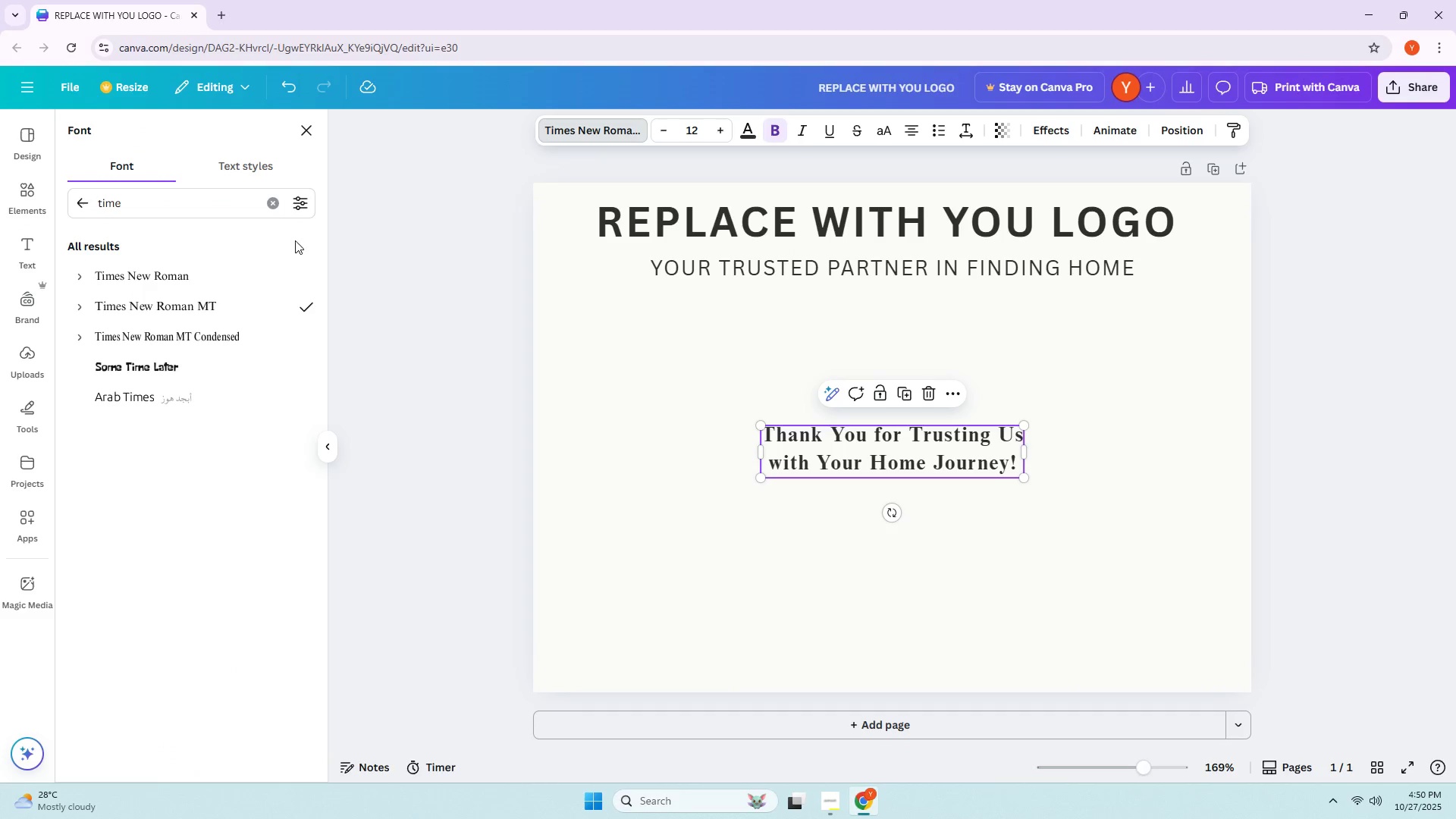 
left_click([259, 344])
 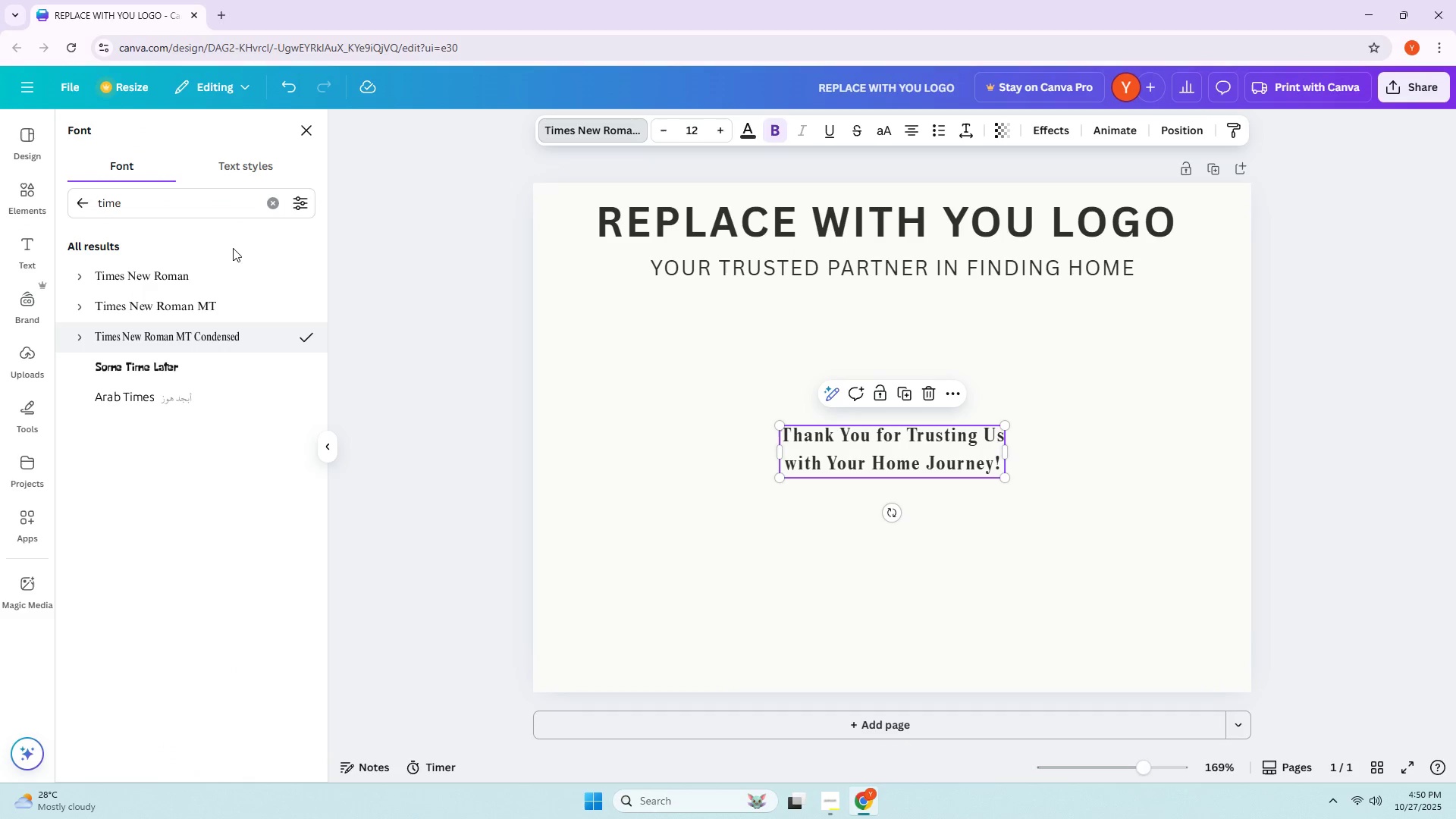 
left_click([215, 283])
 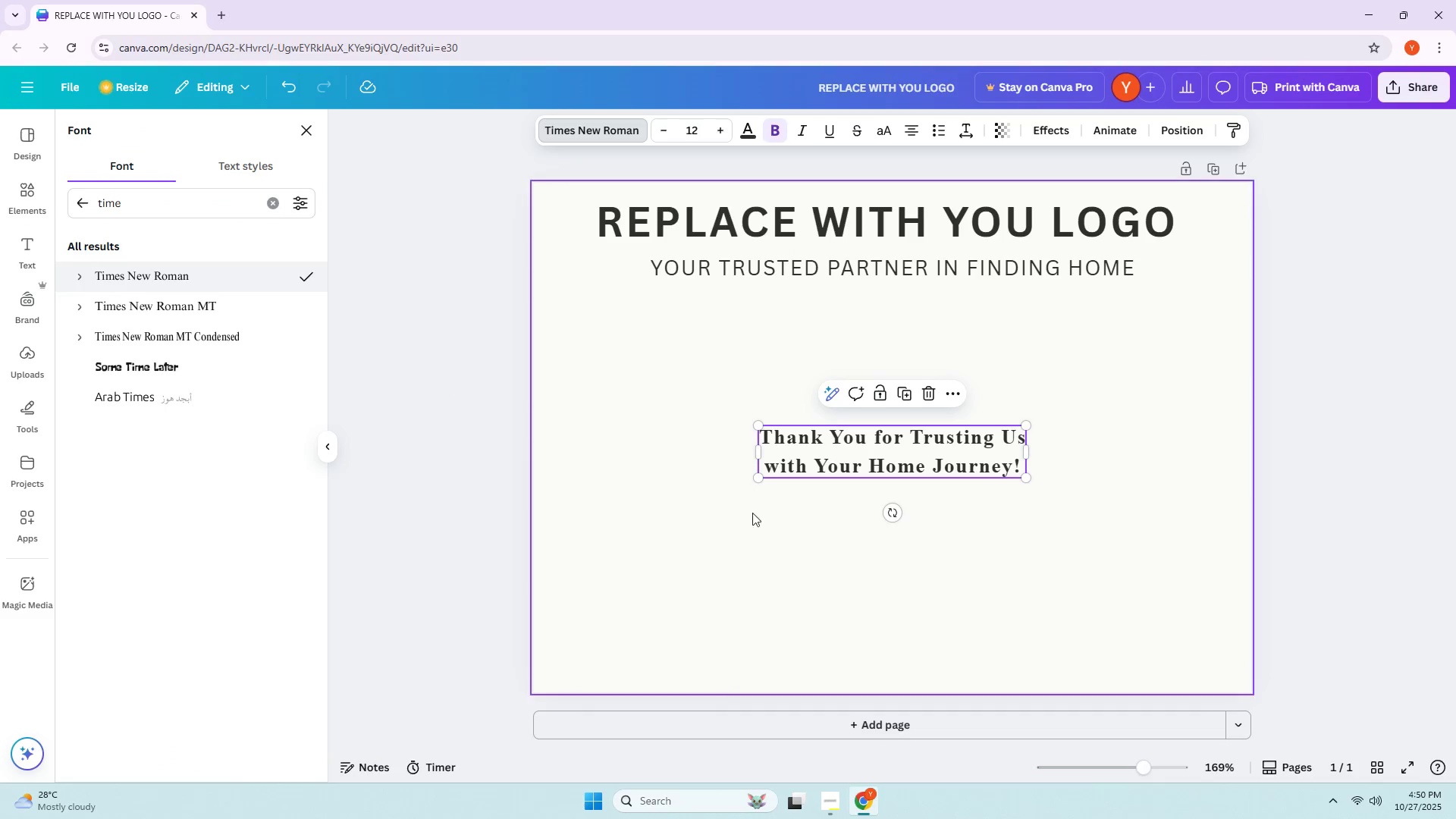 
left_click([720, 526])
 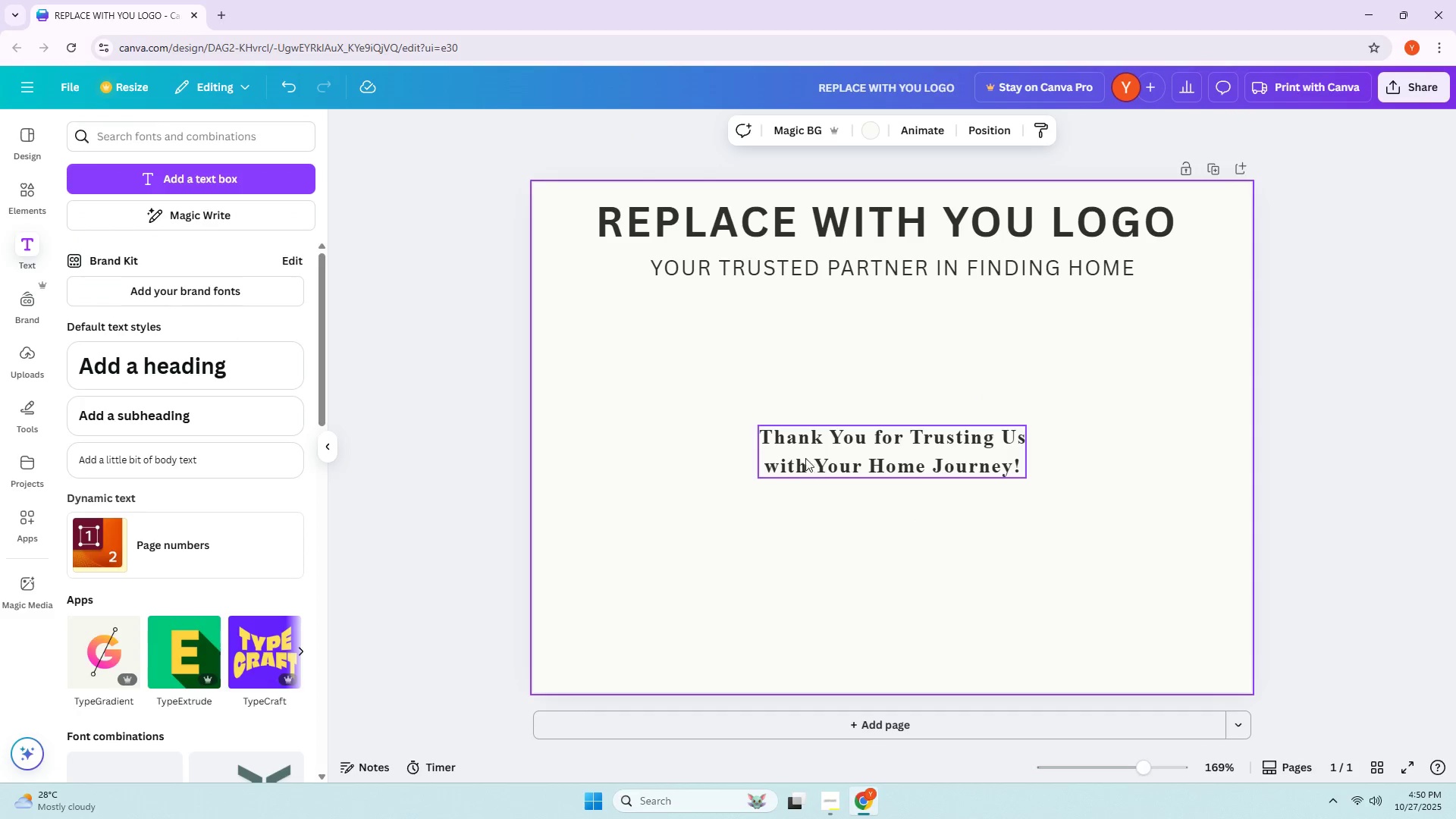 
left_click_drag(start_coordinate=[839, 455], to_coordinate=[755, 382])
 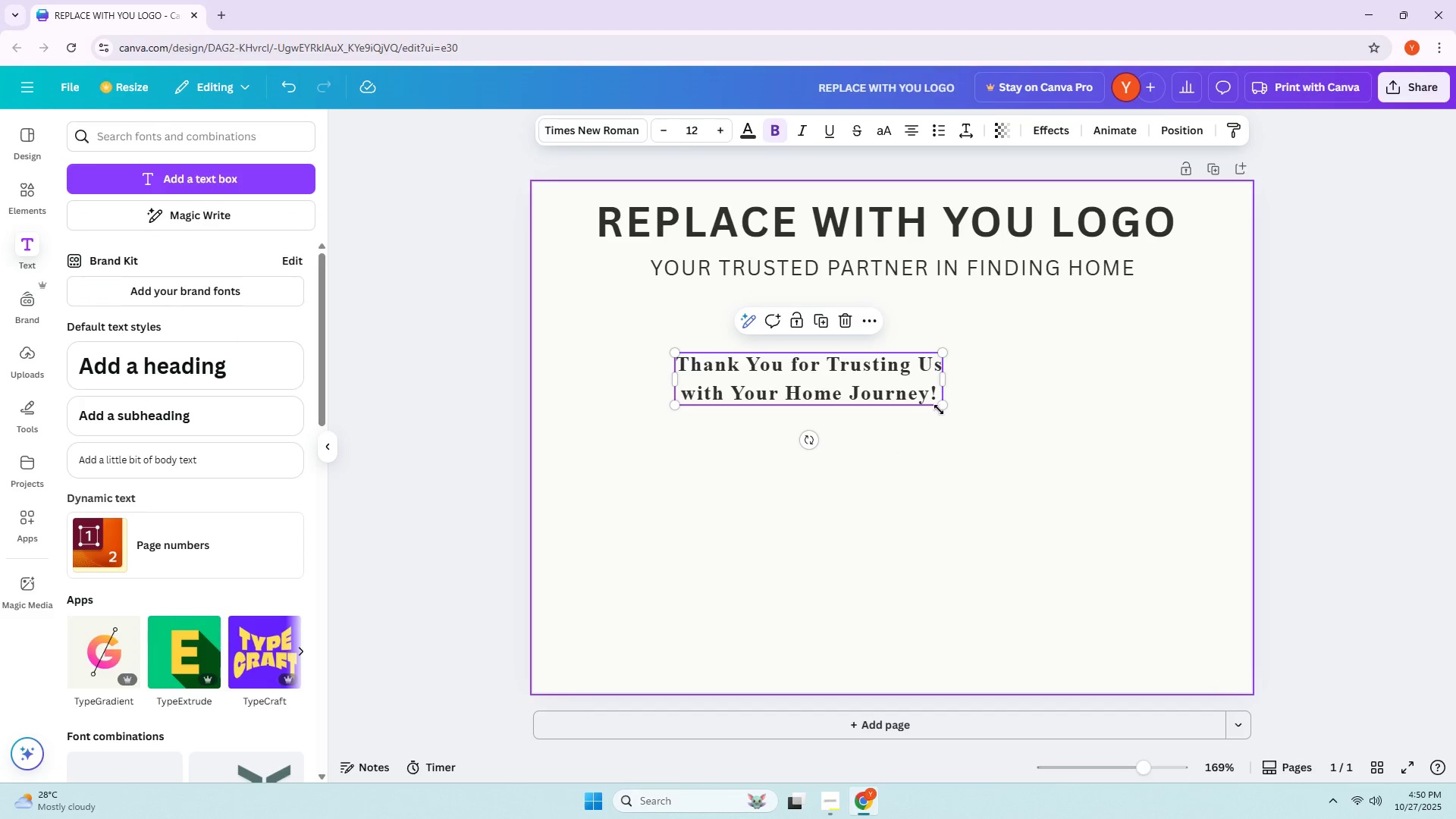 
left_click_drag(start_coordinate=[941, 404], to_coordinate=[1063, 454])
 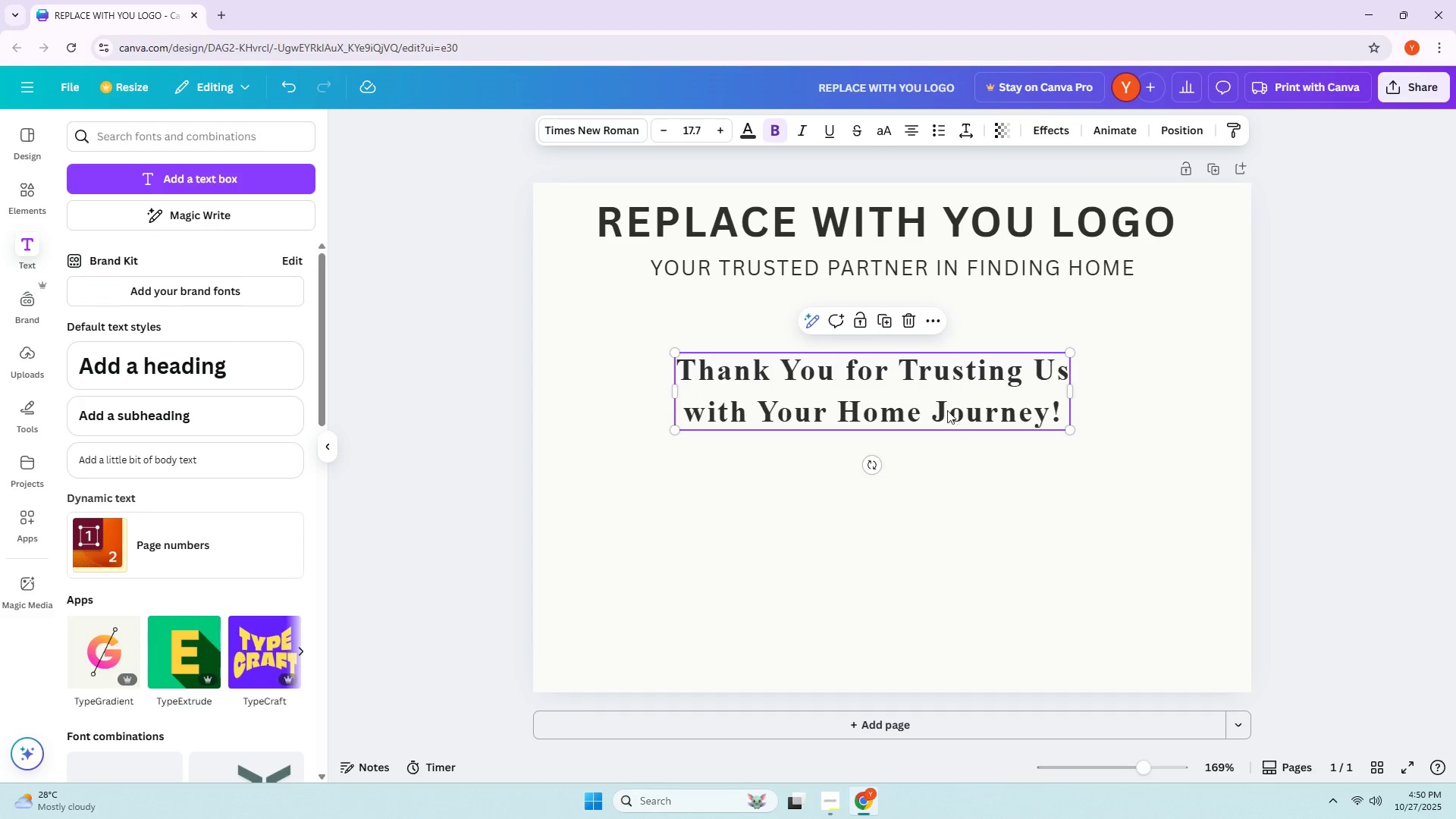 
left_click_drag(start_coordinate=[947, 400], to_coordinate=[978, 420])
 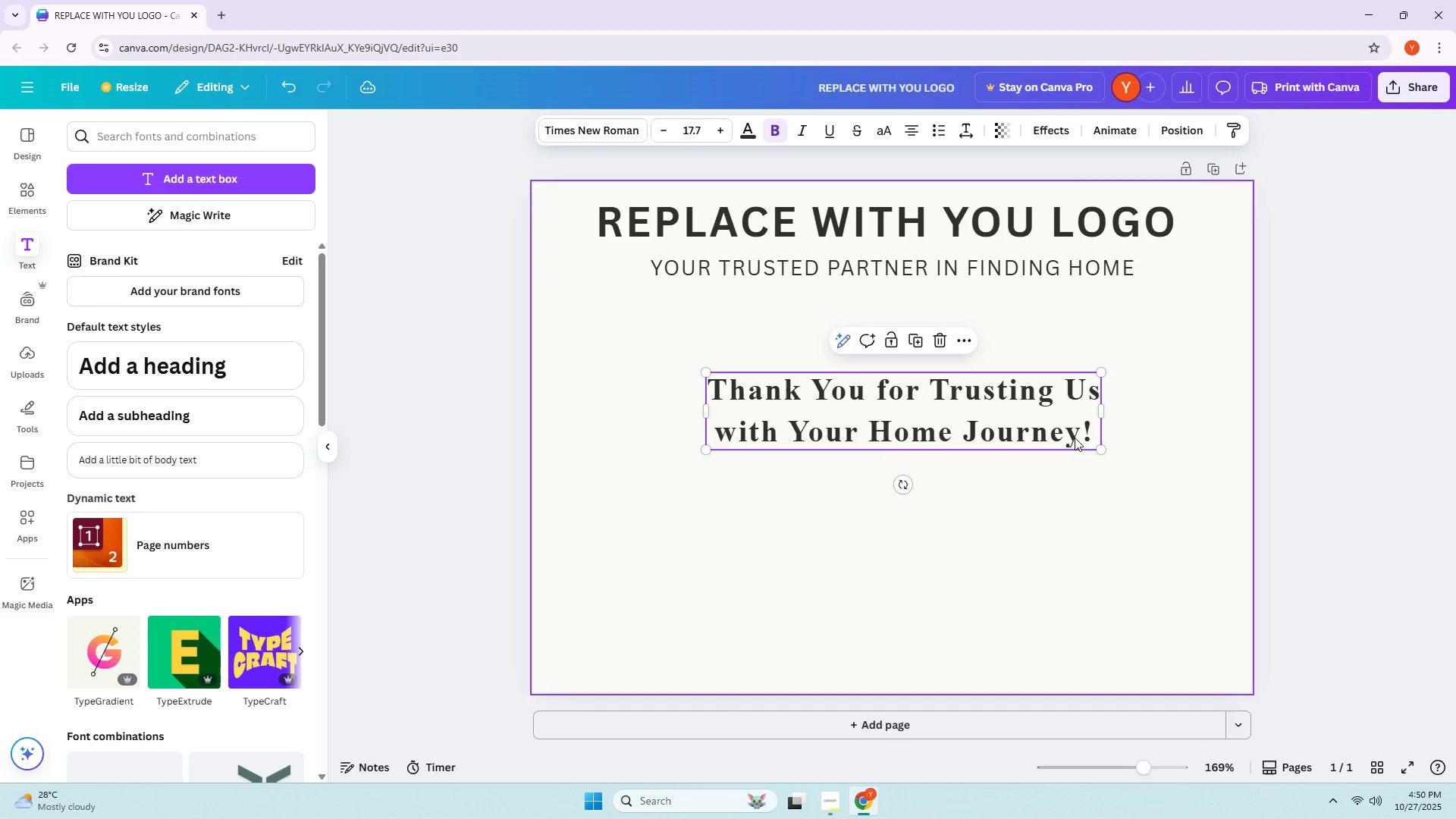 
left_click_drag(start_coordinate=[1010, 410], to_coordinate=[974, 406])
 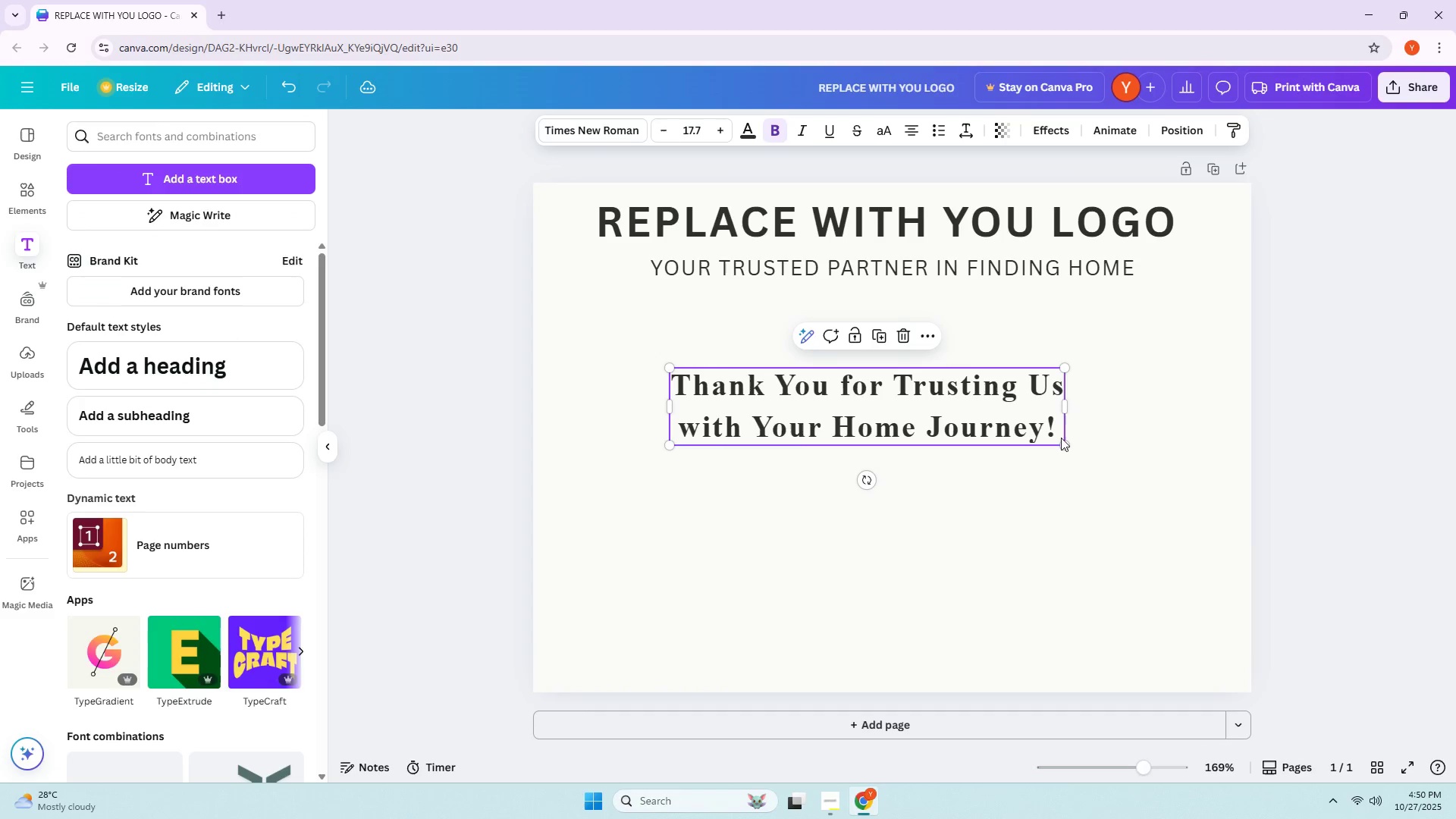 
left_click_drag(start_coordinate=[1062, 441], to_coordinate=[1099, 465])
 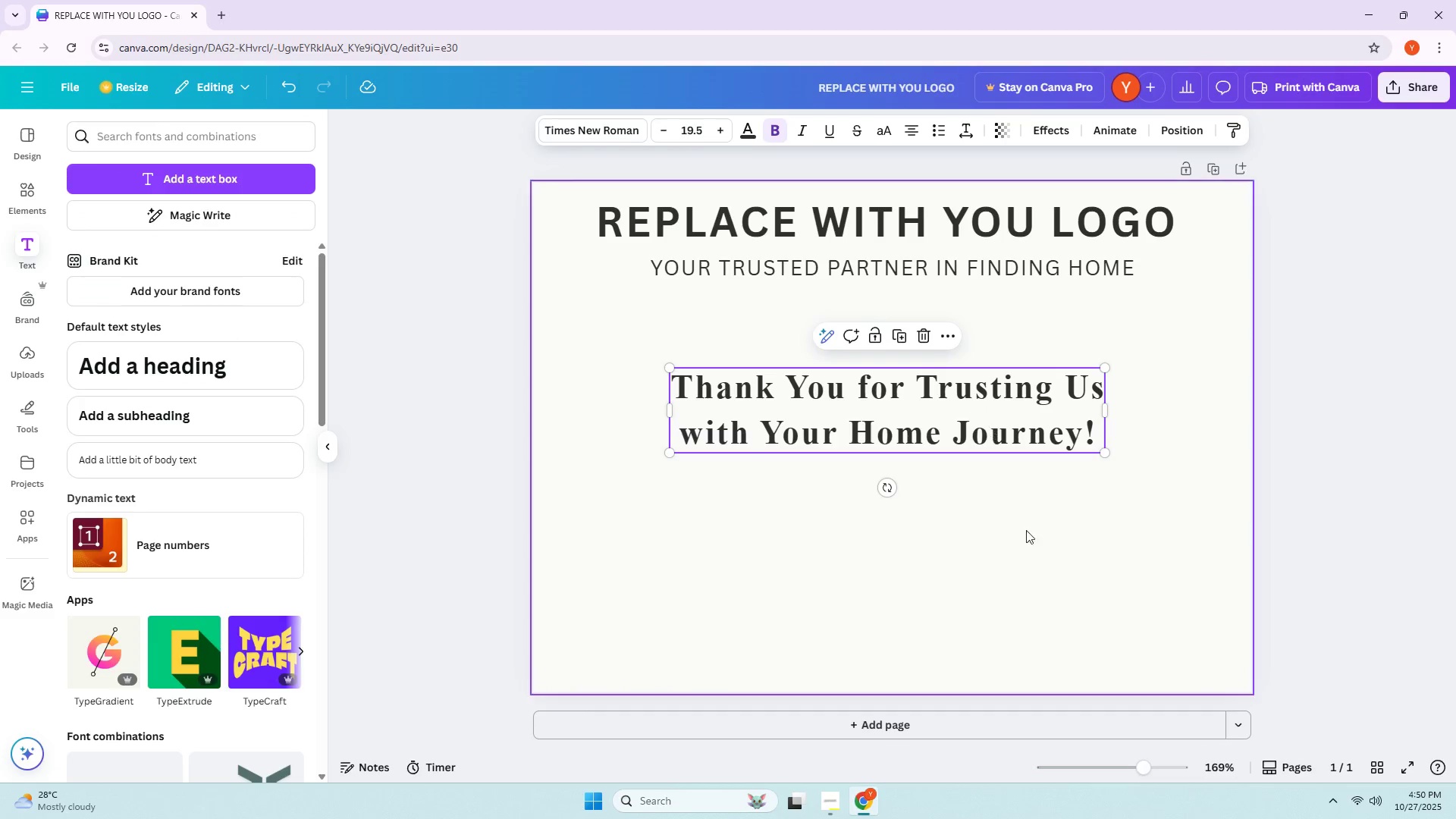 
double_click([984, 421])
 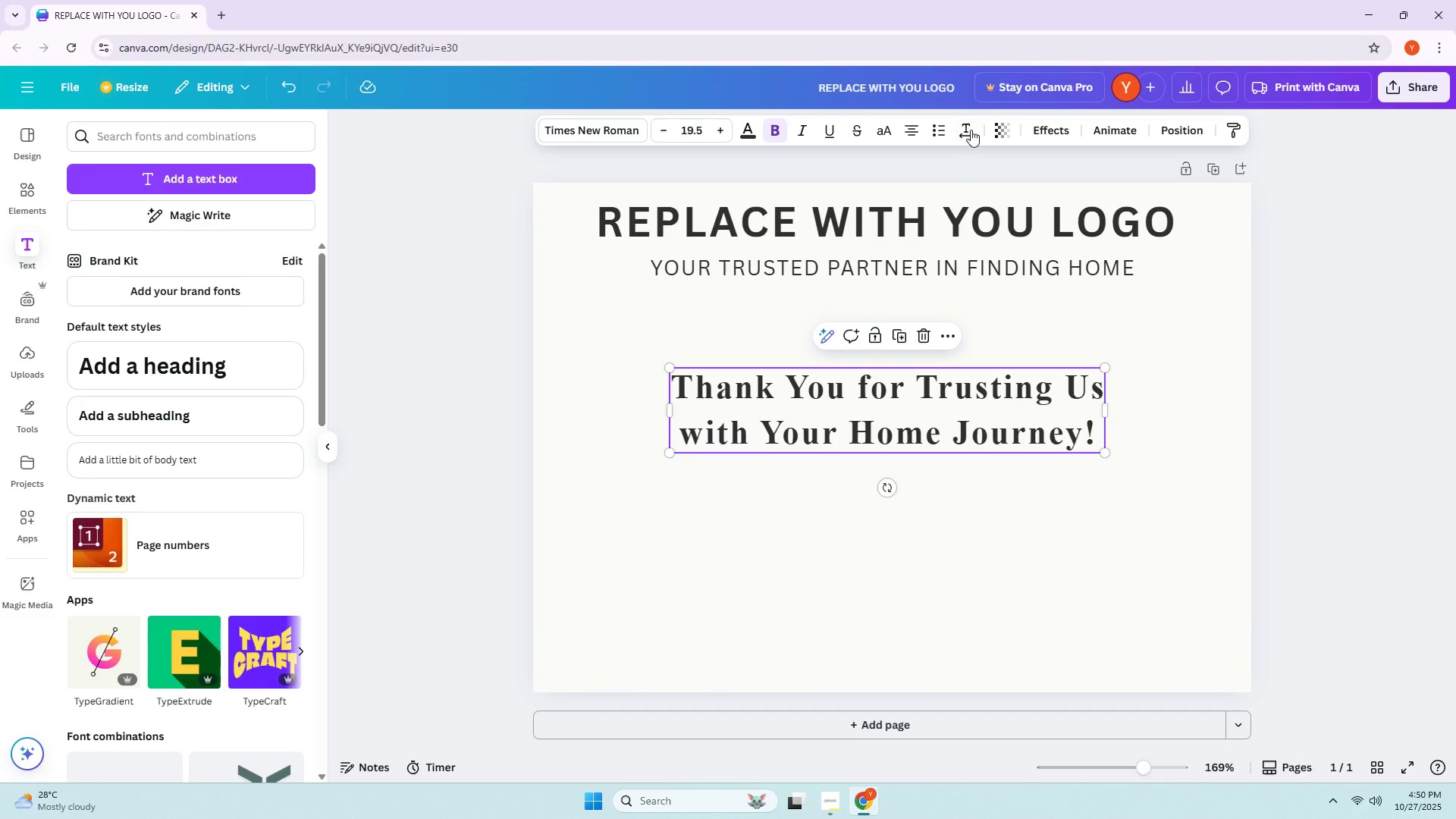 
left_click([971, 126])
 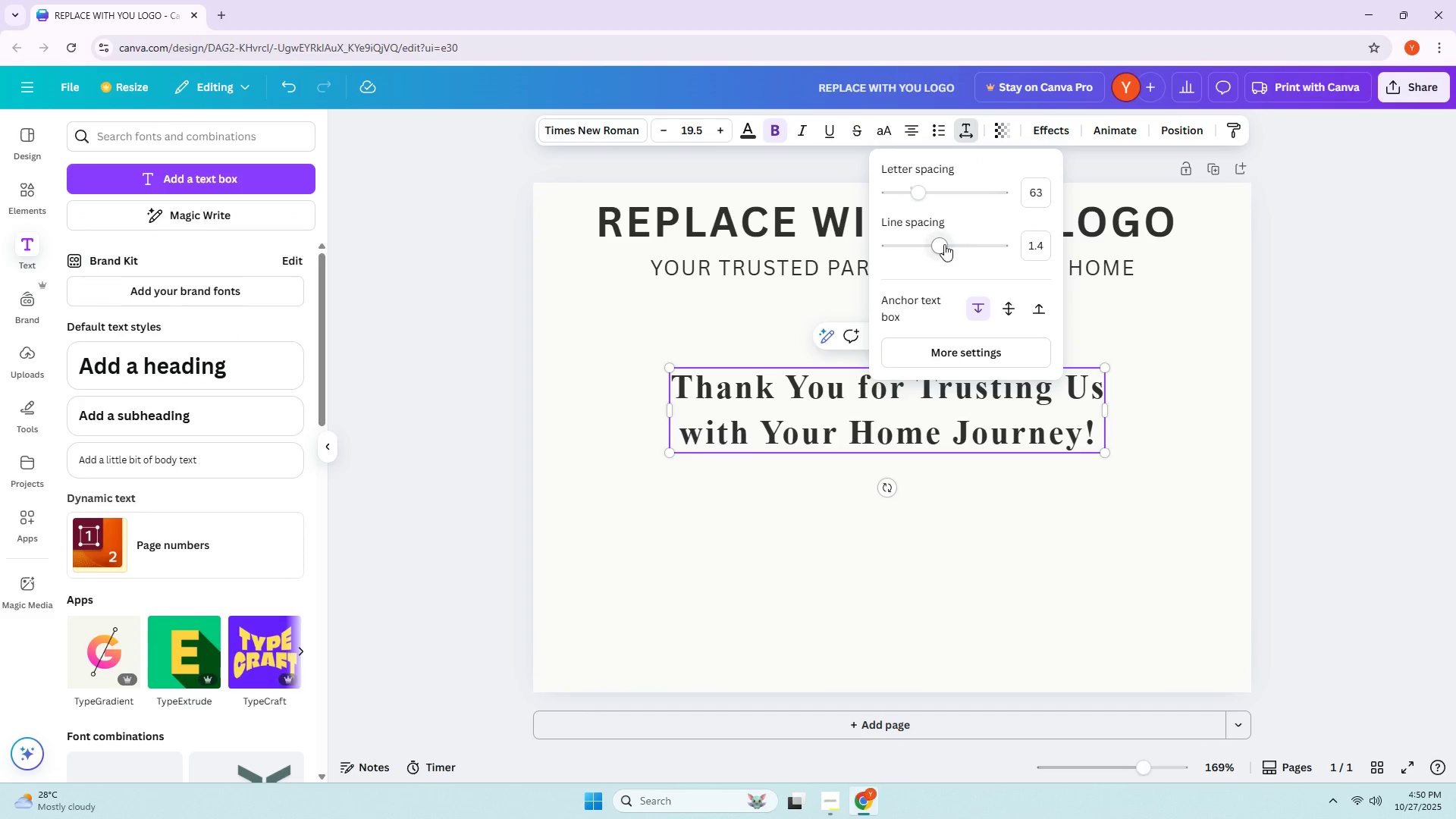 
left_click_drag(start_coordinate=[944, 244], to_coordinate=[920, 250])
 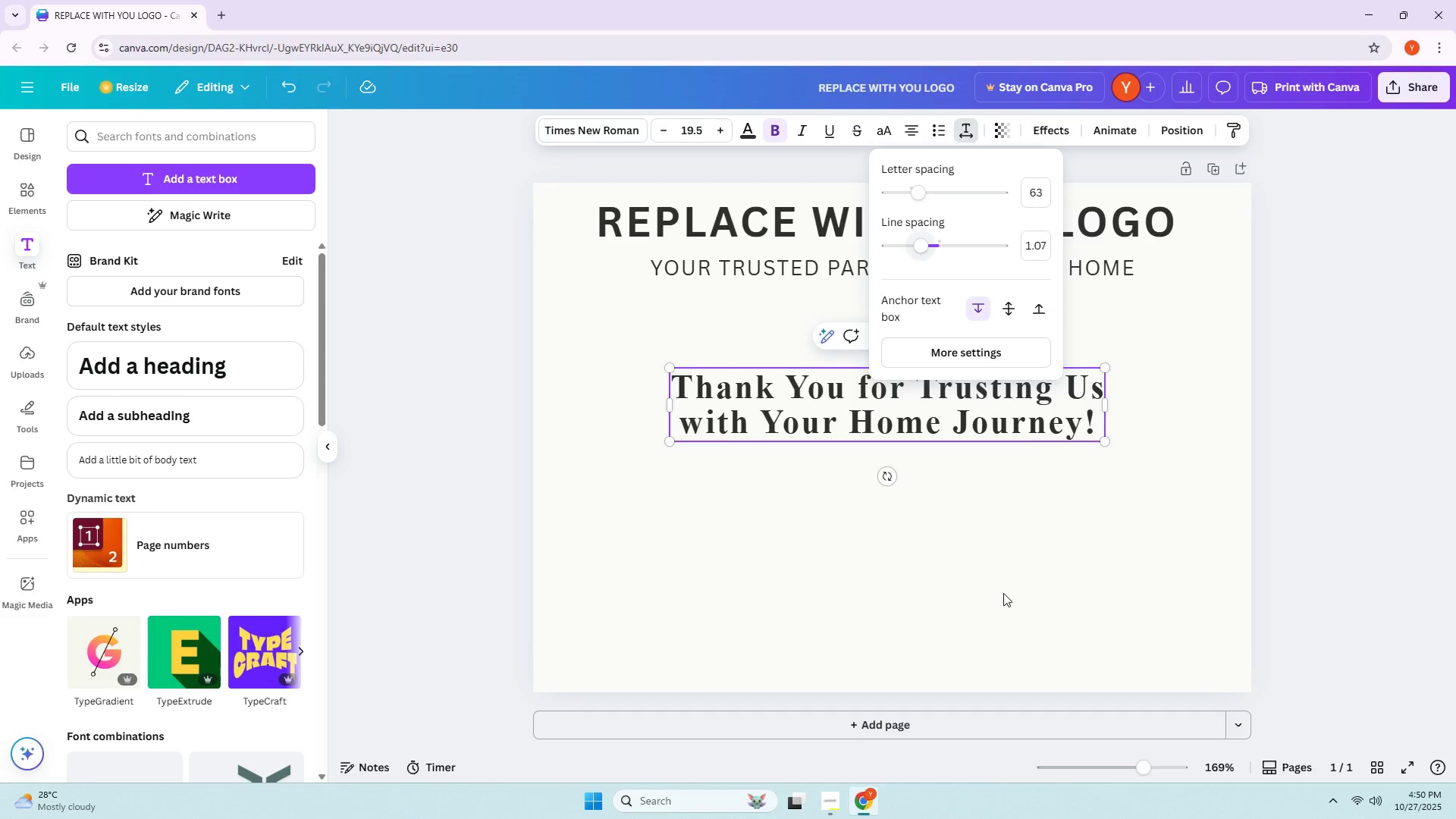 
left_click_drag(start_coordinate=[1014, 630], to_coordinate=[1018, 625])
 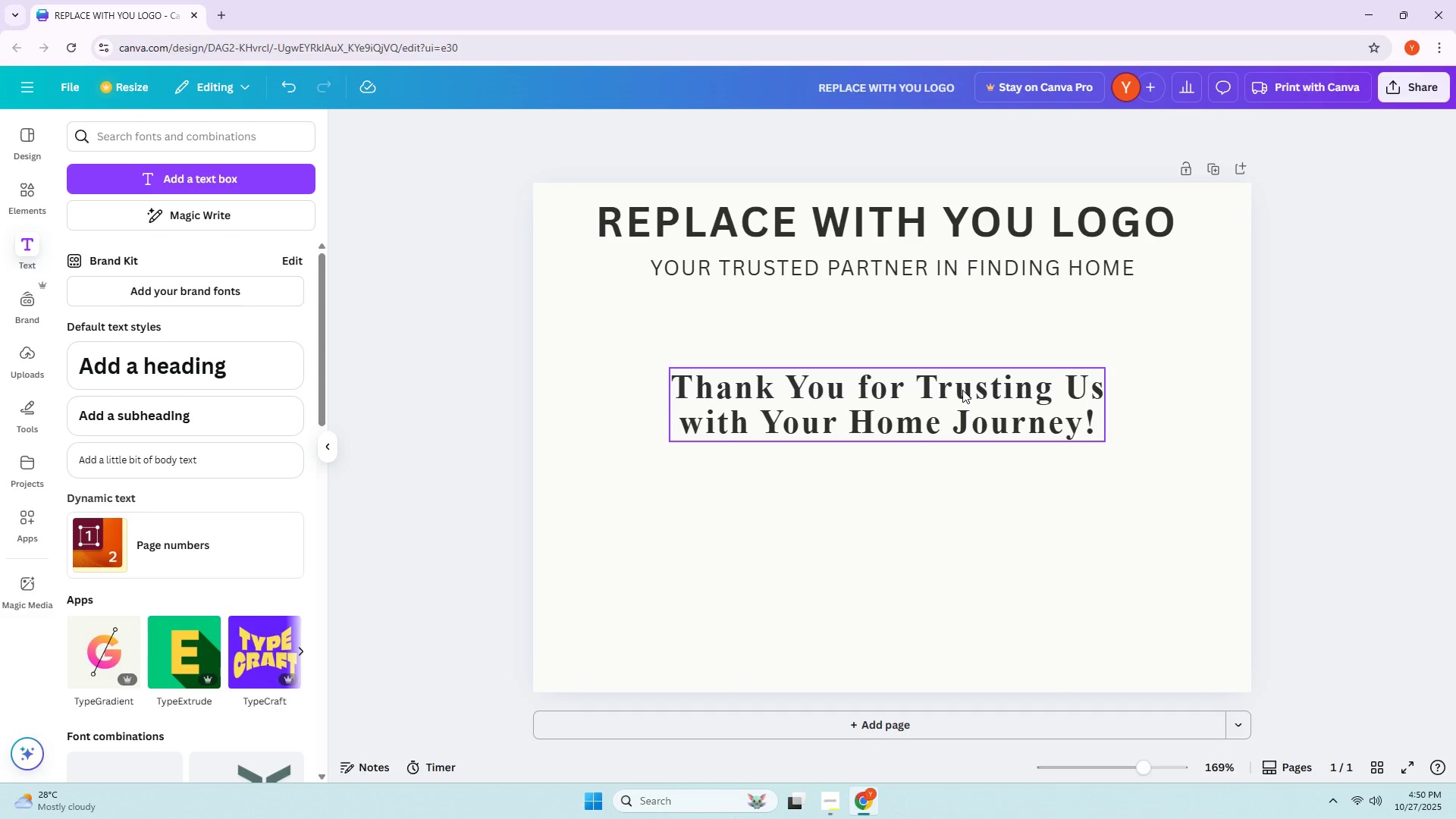 
left_click([965, 399])
 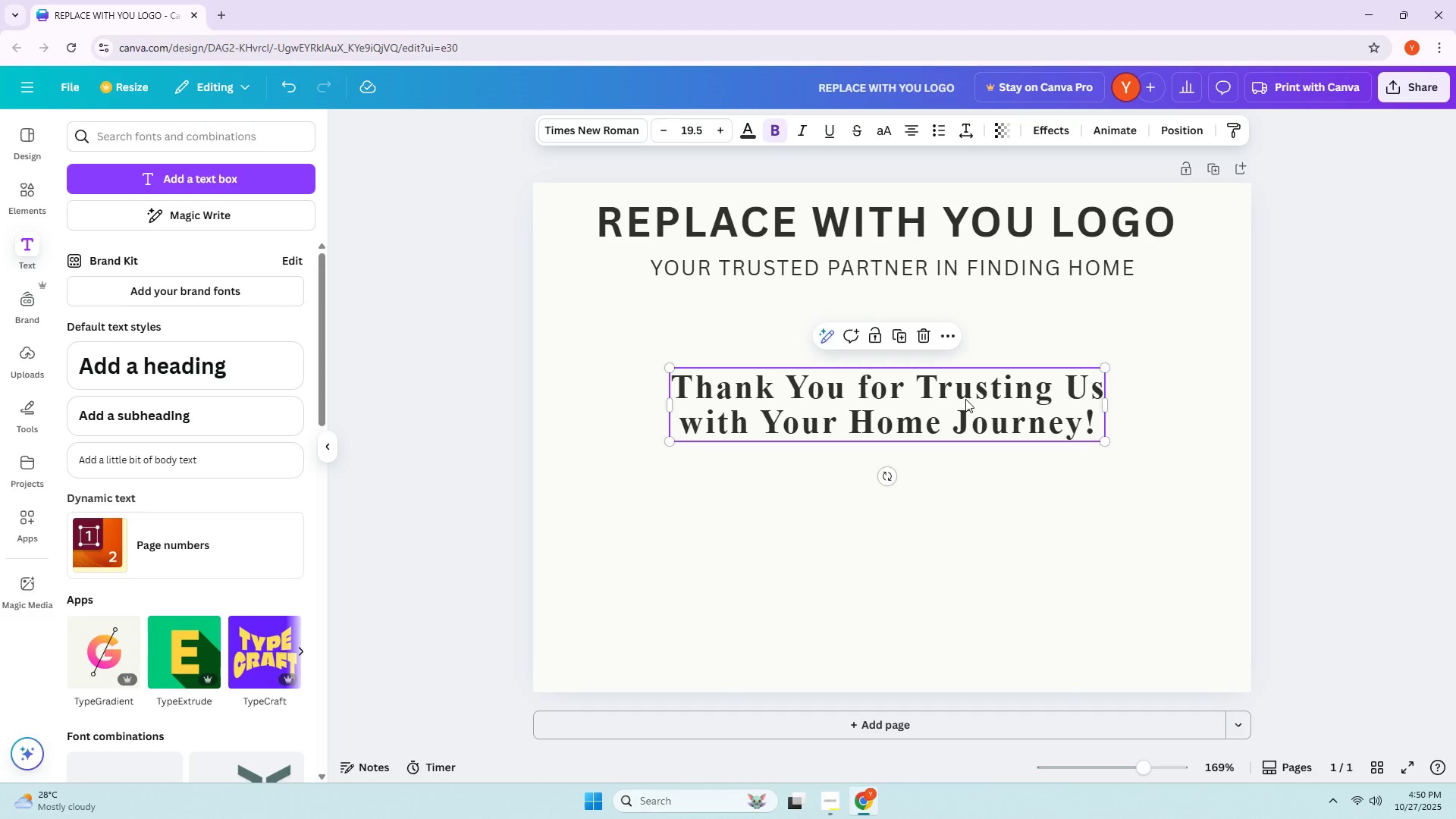 
left_click_drag(start_coordinate=[965, 399], to_coordinate=[956, 347])
 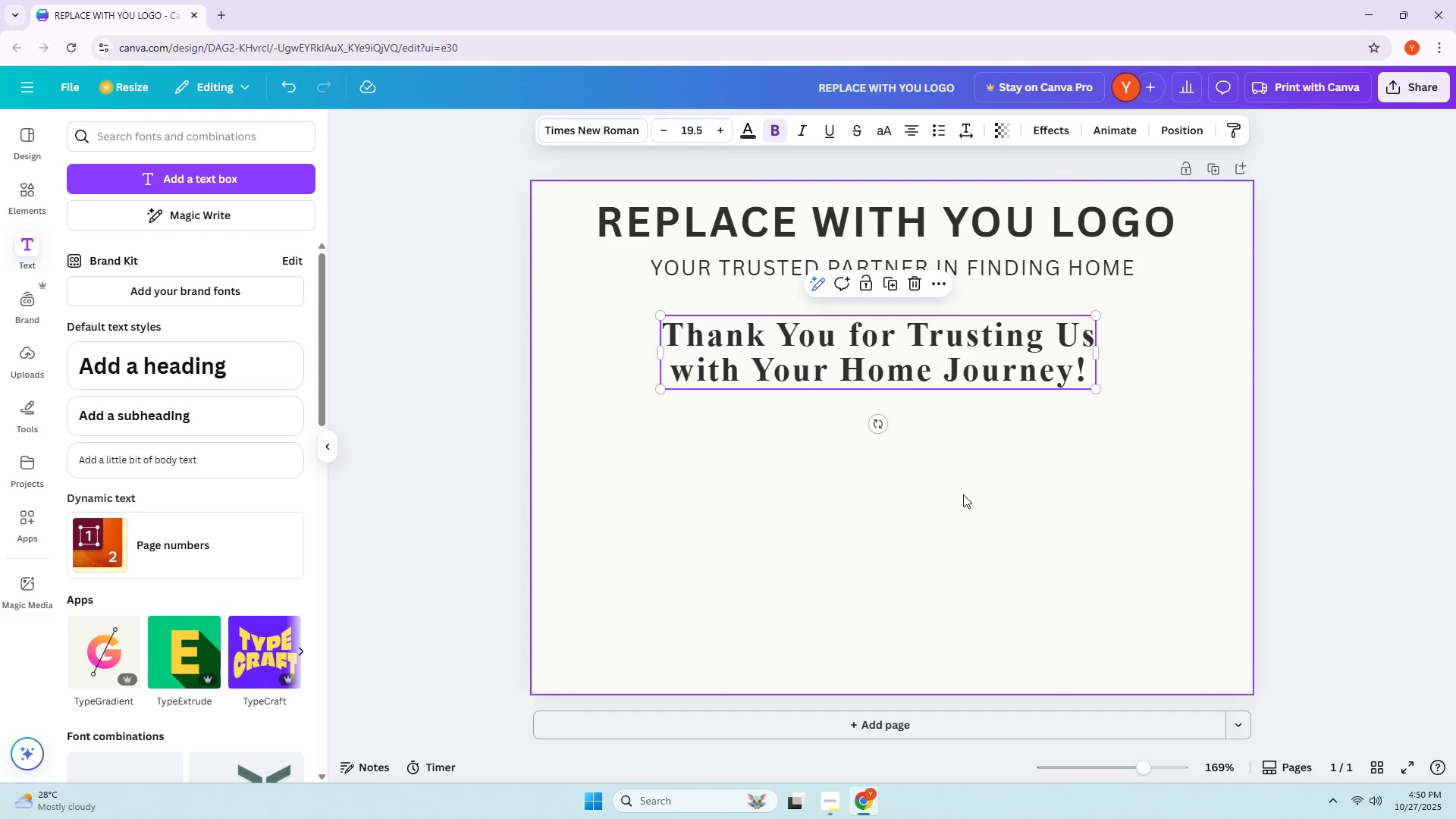 
left_click([963, 494])
 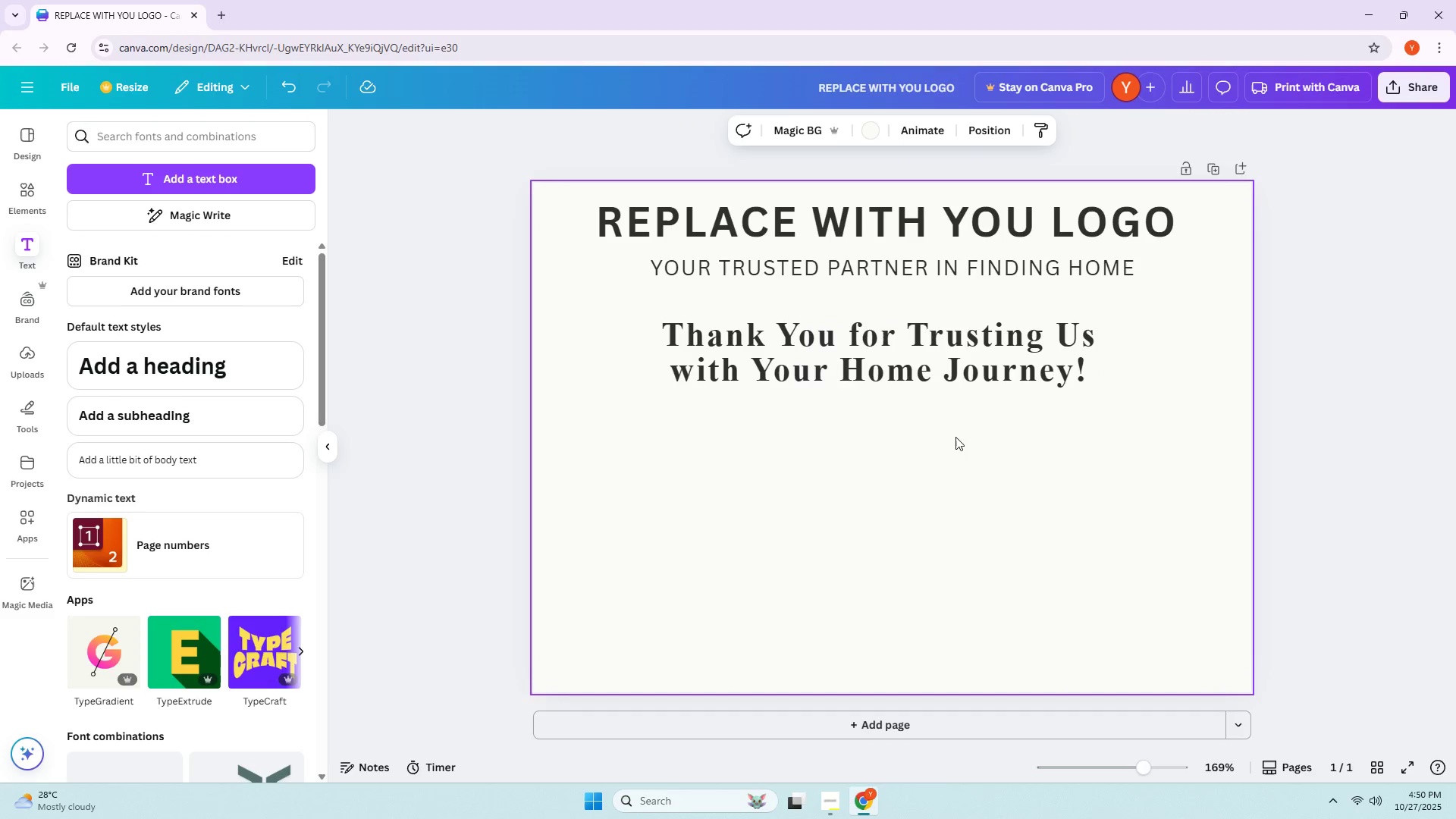 
left_click([940, 360])
 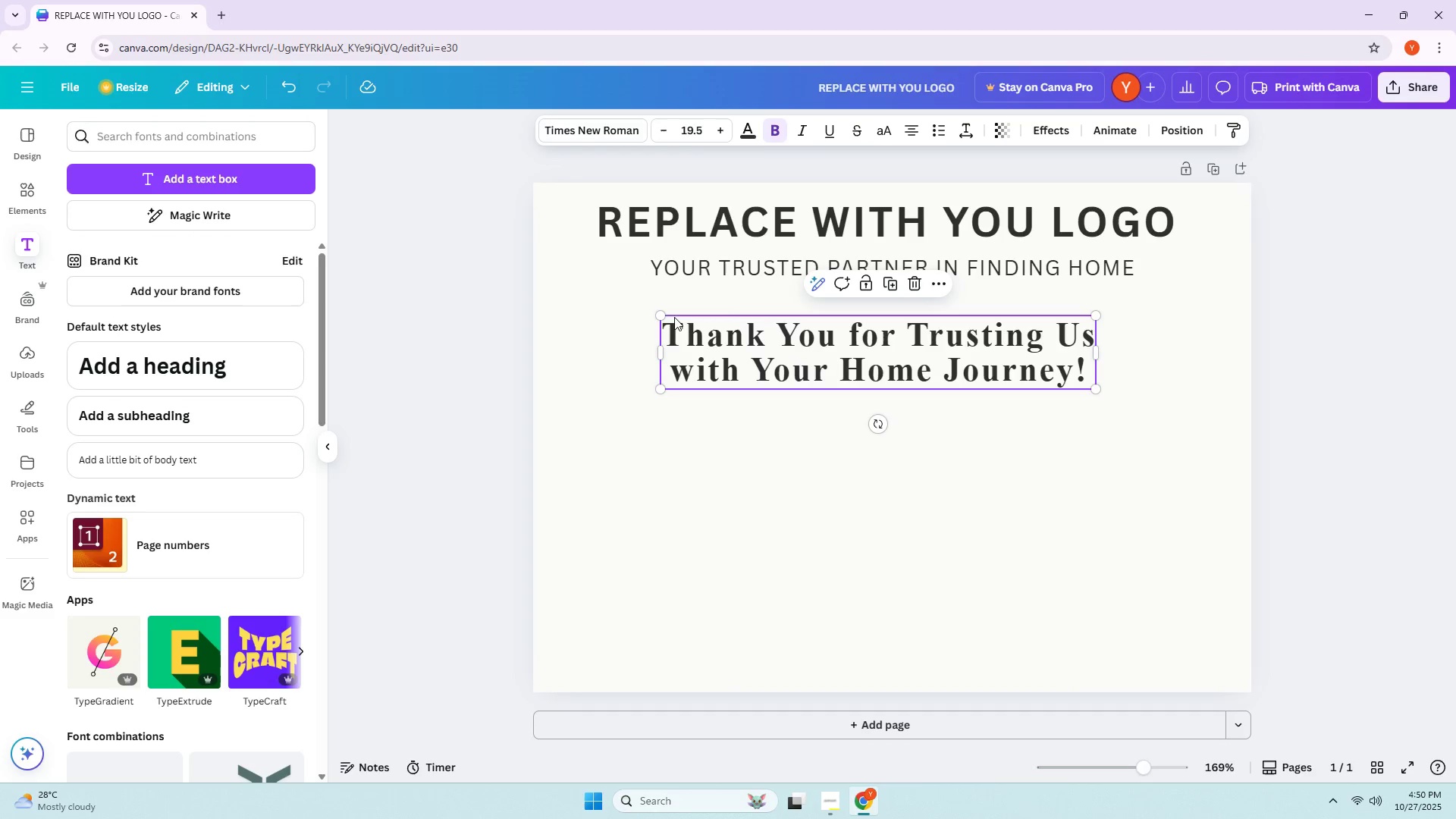 
left_click_drag(start_coordinate=[664, 312], to_coordinate=[561, 290])
 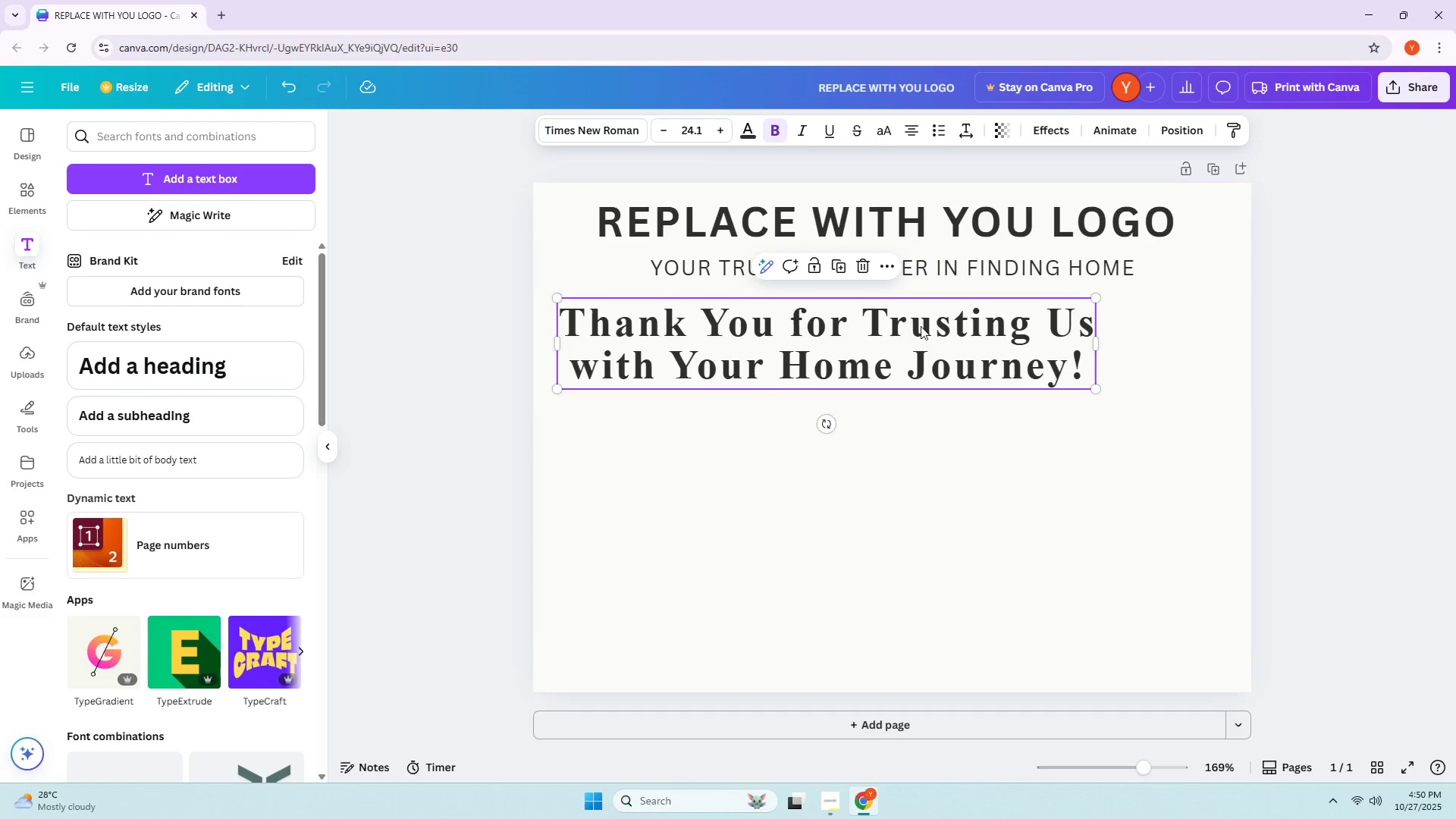 
left_click_drag(start_coordinate=[933, 331], to_coordinate=[1005, 349])
 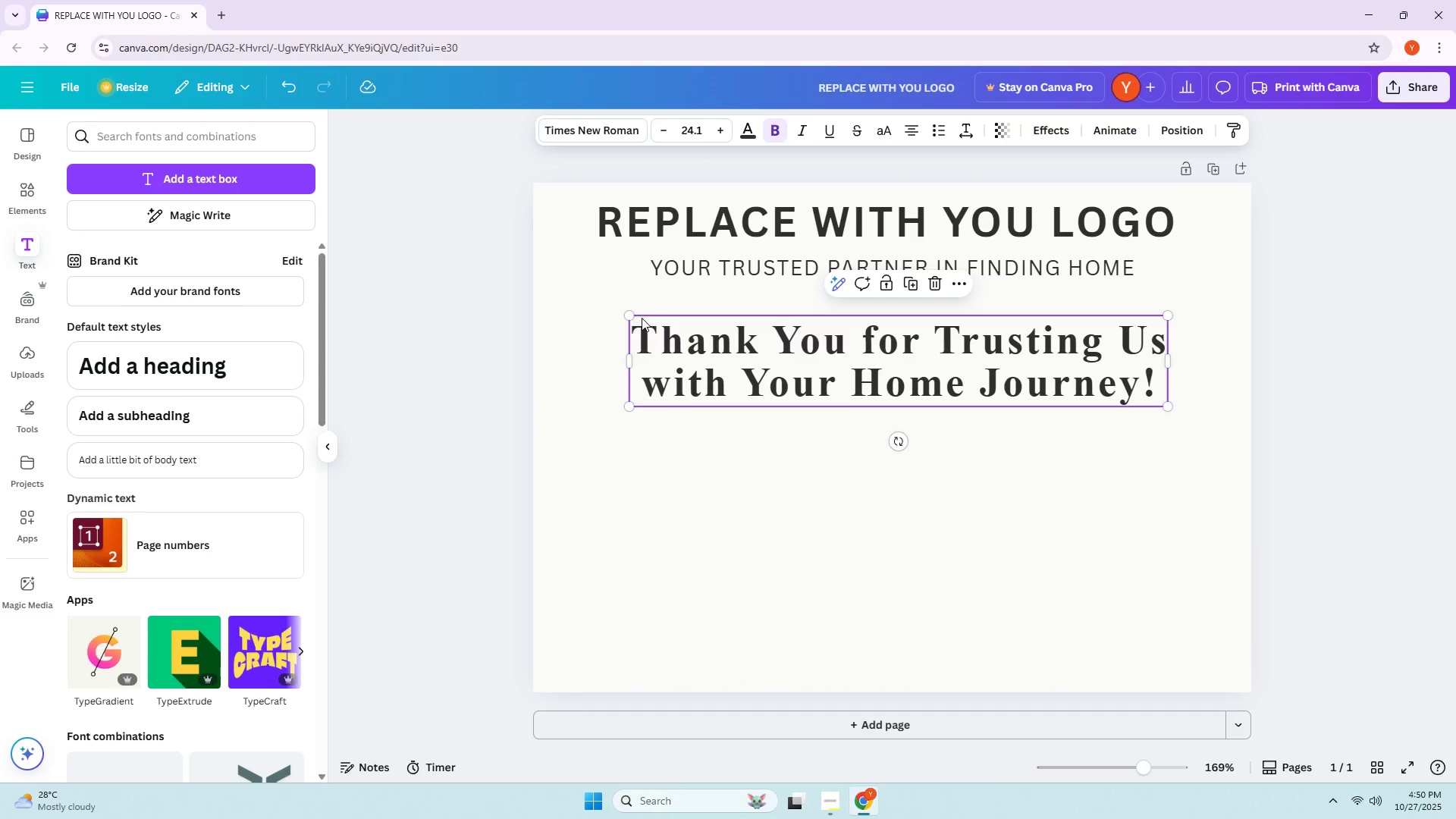 
left_click_drag(start_coordinate=[632, 317], to_coordinate=[583, 303])
 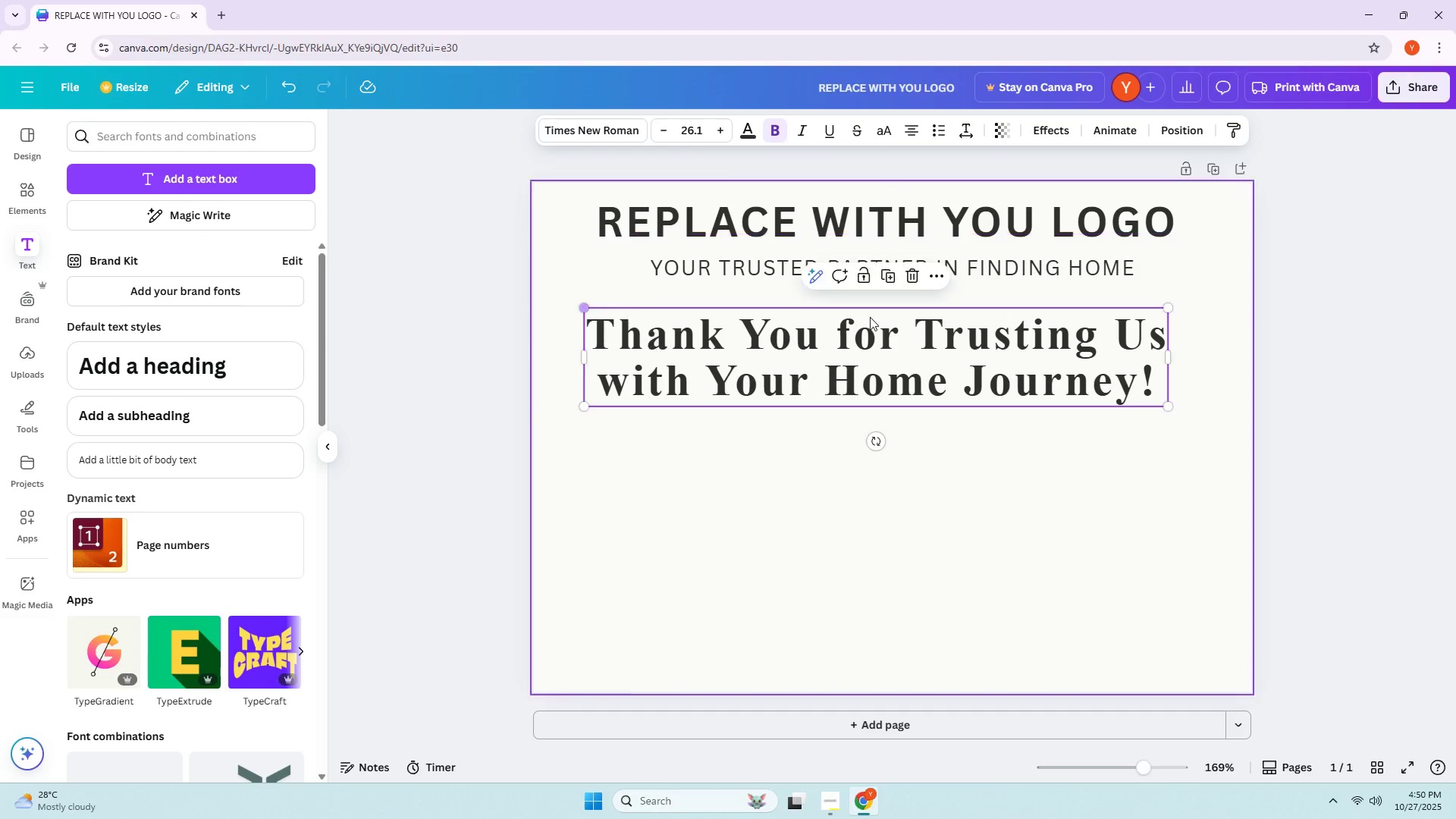 
left_click_drag(start_coordinate=[976, 334], to_coordinate=[989, 334])
 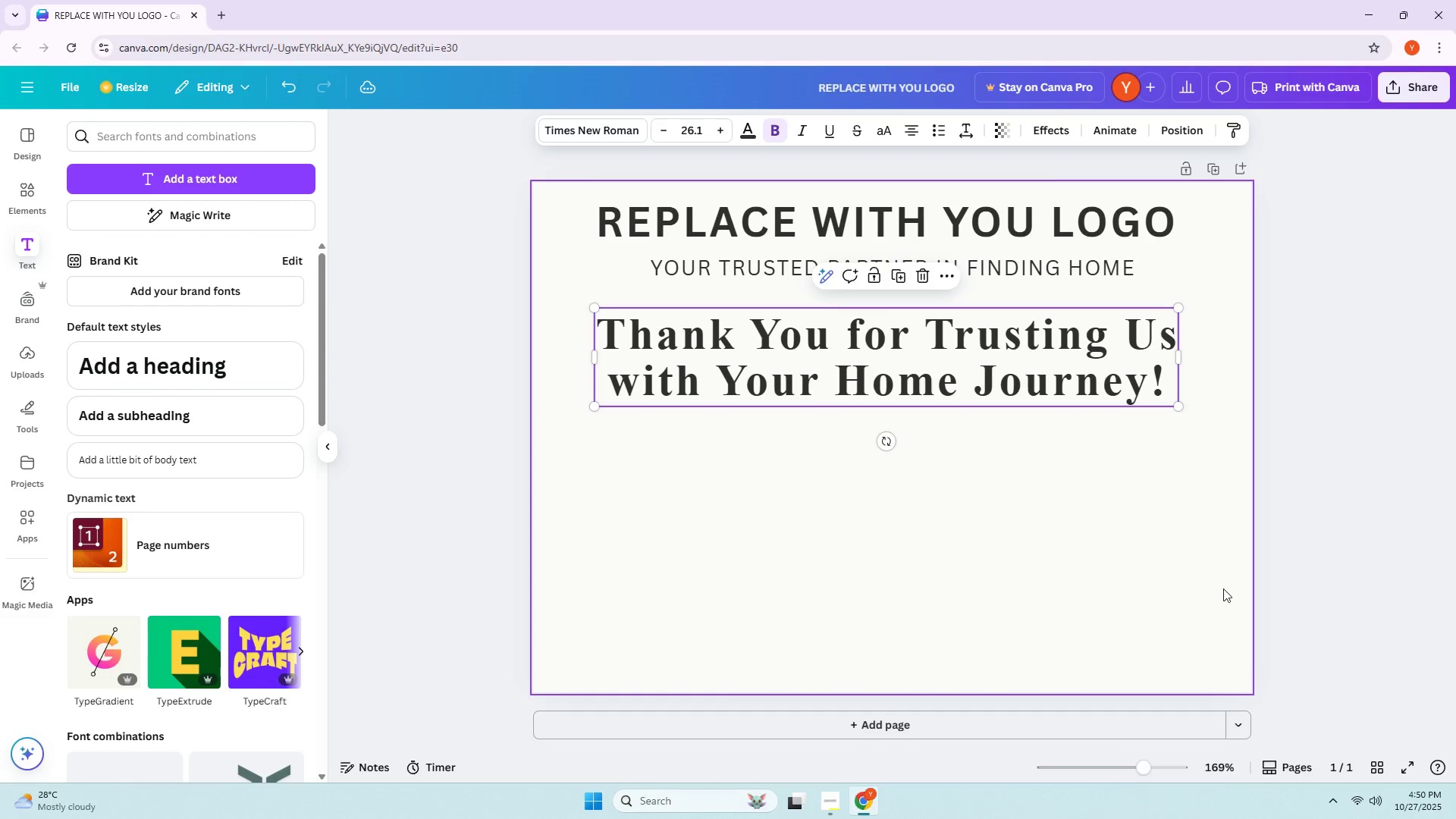 
left_click([1223, 588])
 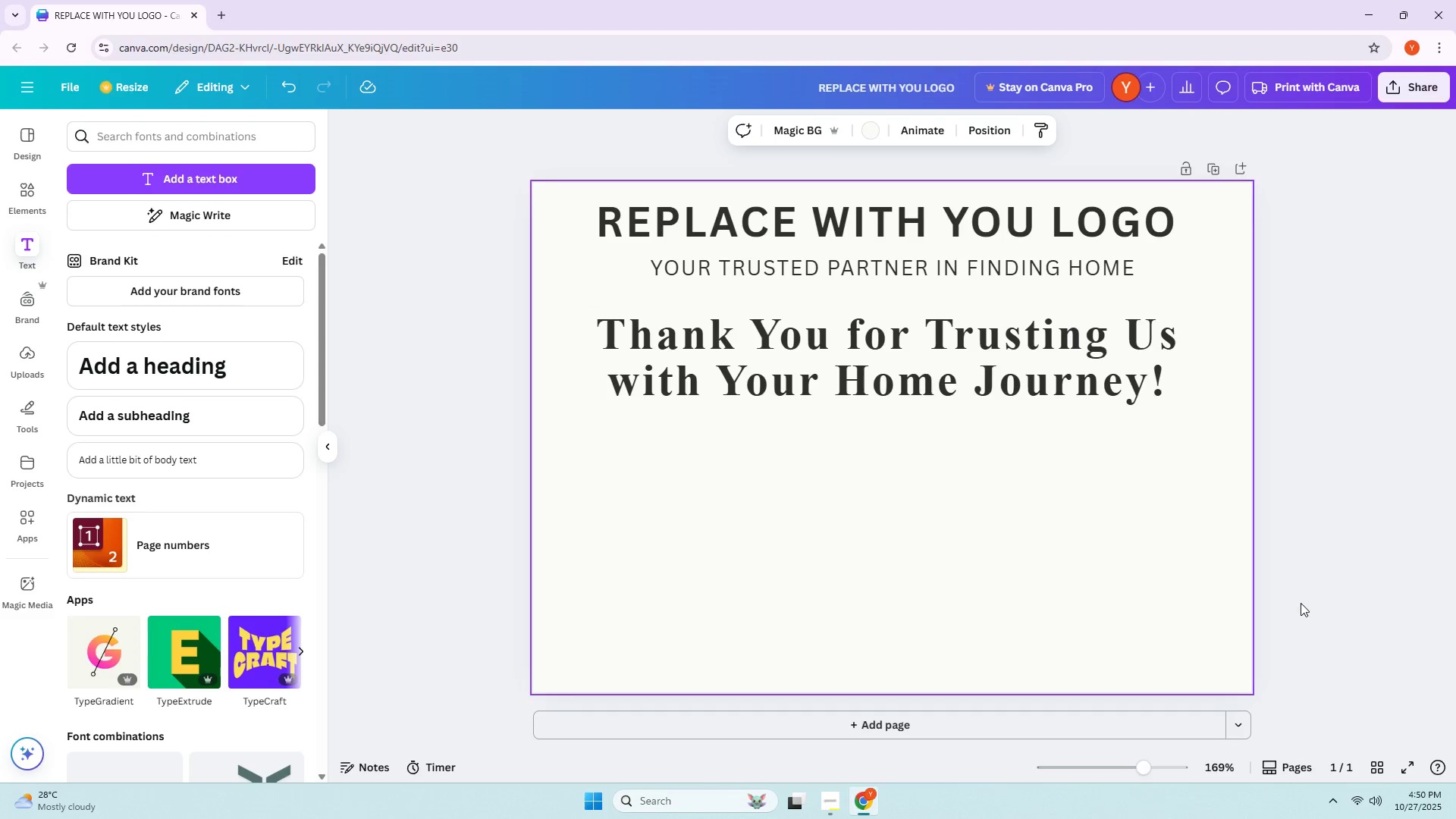 
mouse_move([909, 328])
 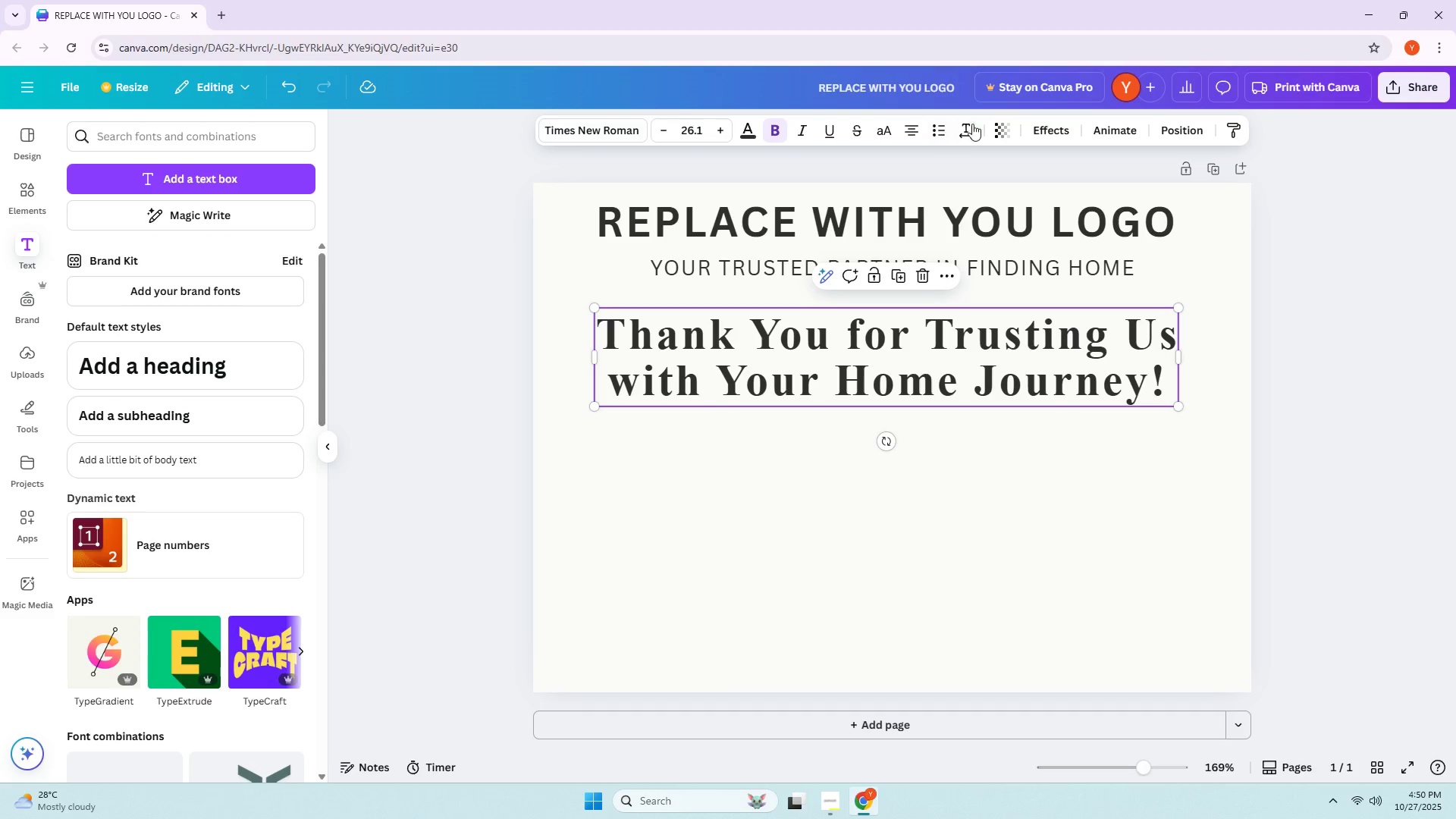 
left_click([967, 136])
 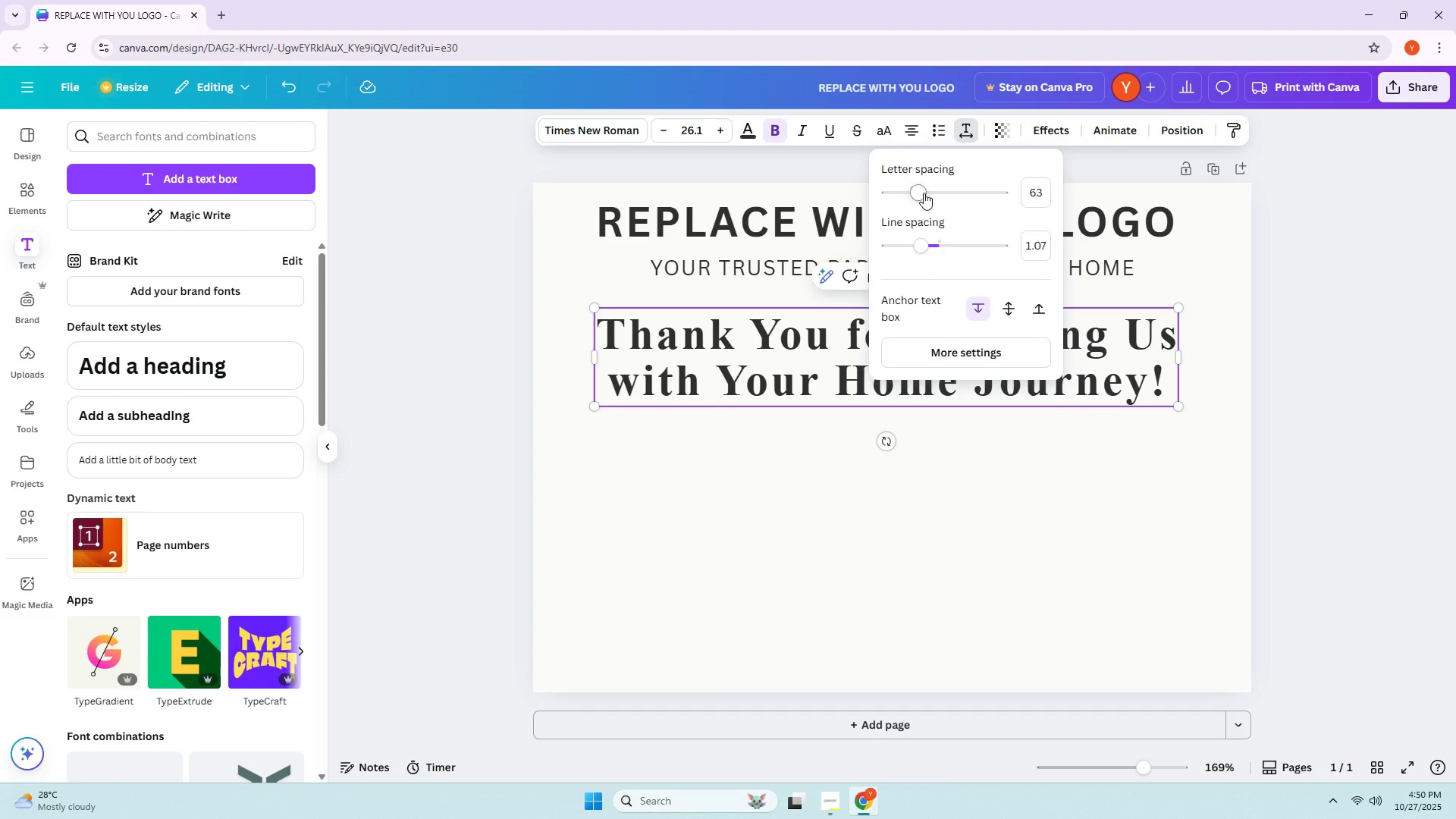 
left_click_drag(start_coordinate=[918, 194], to_coordinate=[911, 194])
 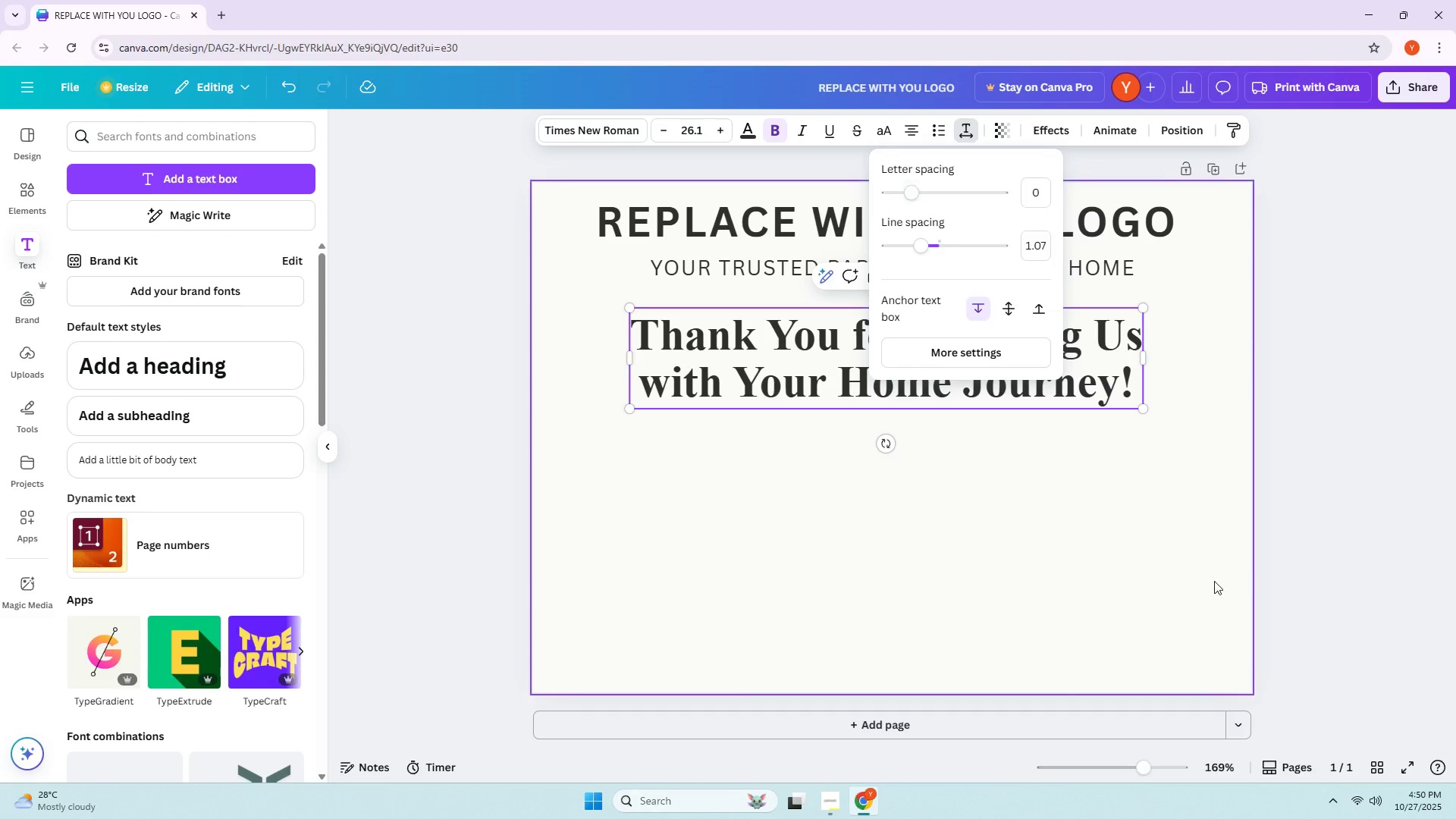 
left_click([1214, 580])
 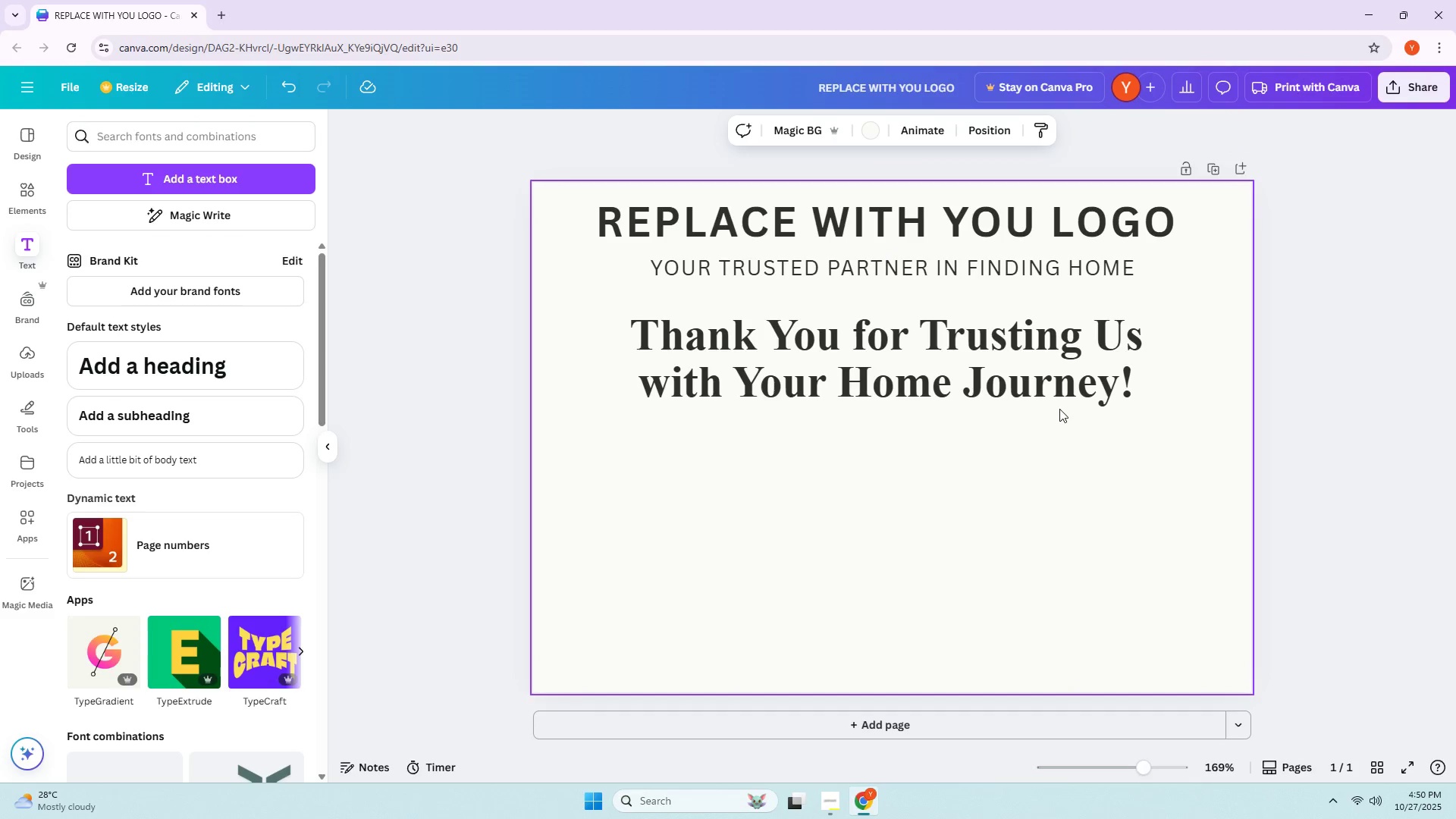 
left_click_drag(start_coordinate=[1007, 360], to_coordinate=[1009, 353])
 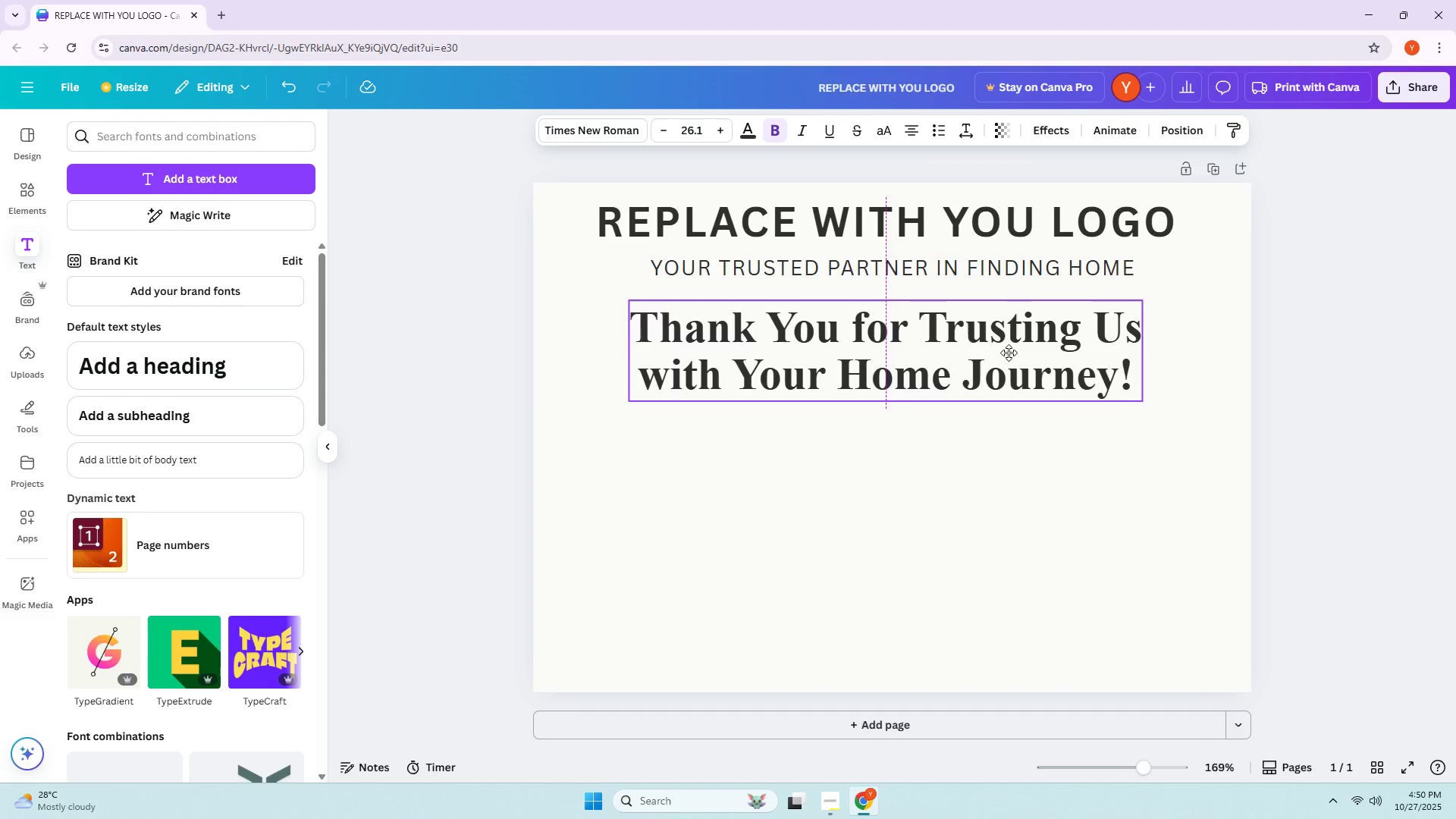 
double_click([1009, 353])
 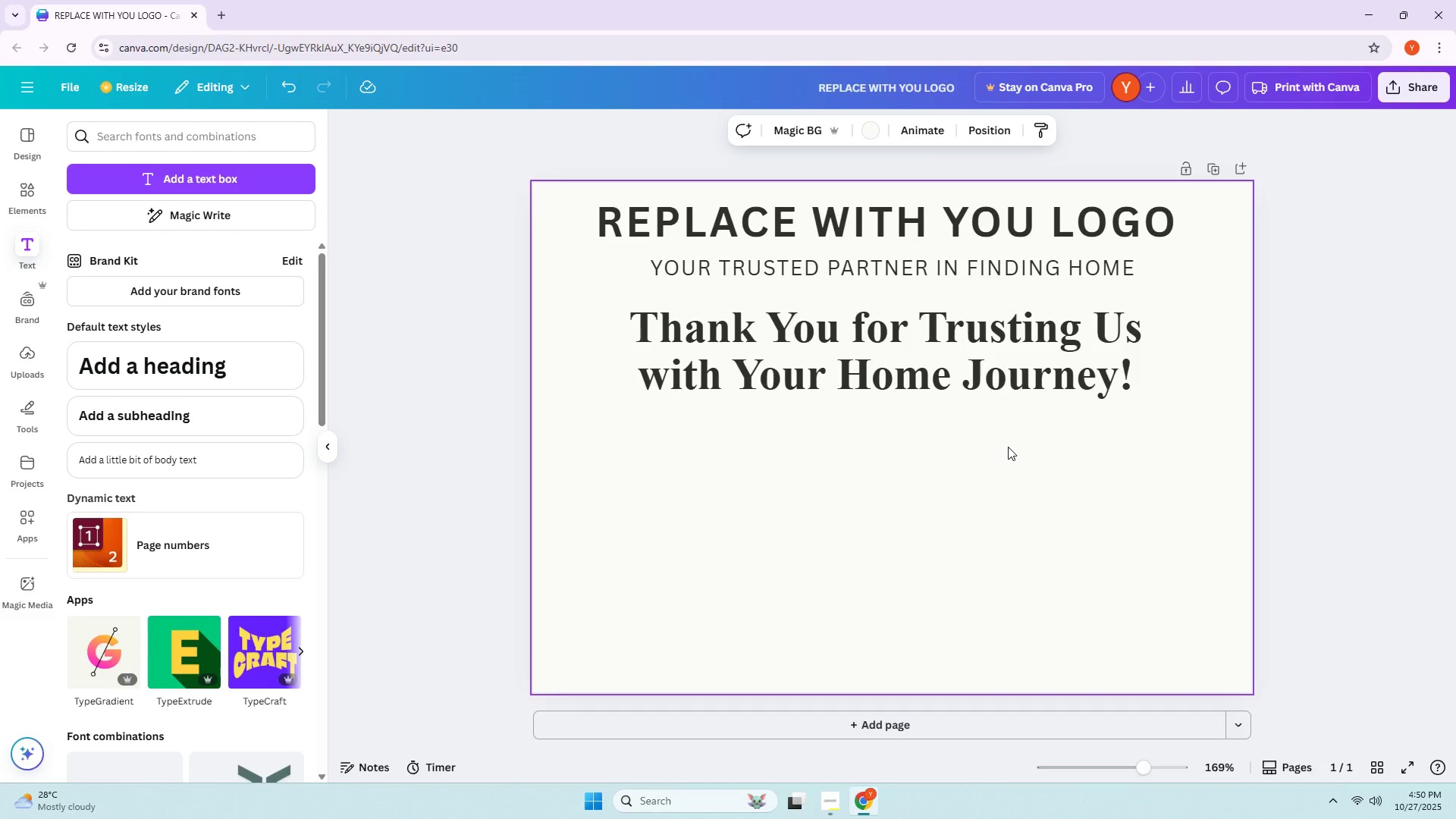 
left_click_drag(start_coordinate=[967, 278], to_coordinate=[947, 448])
 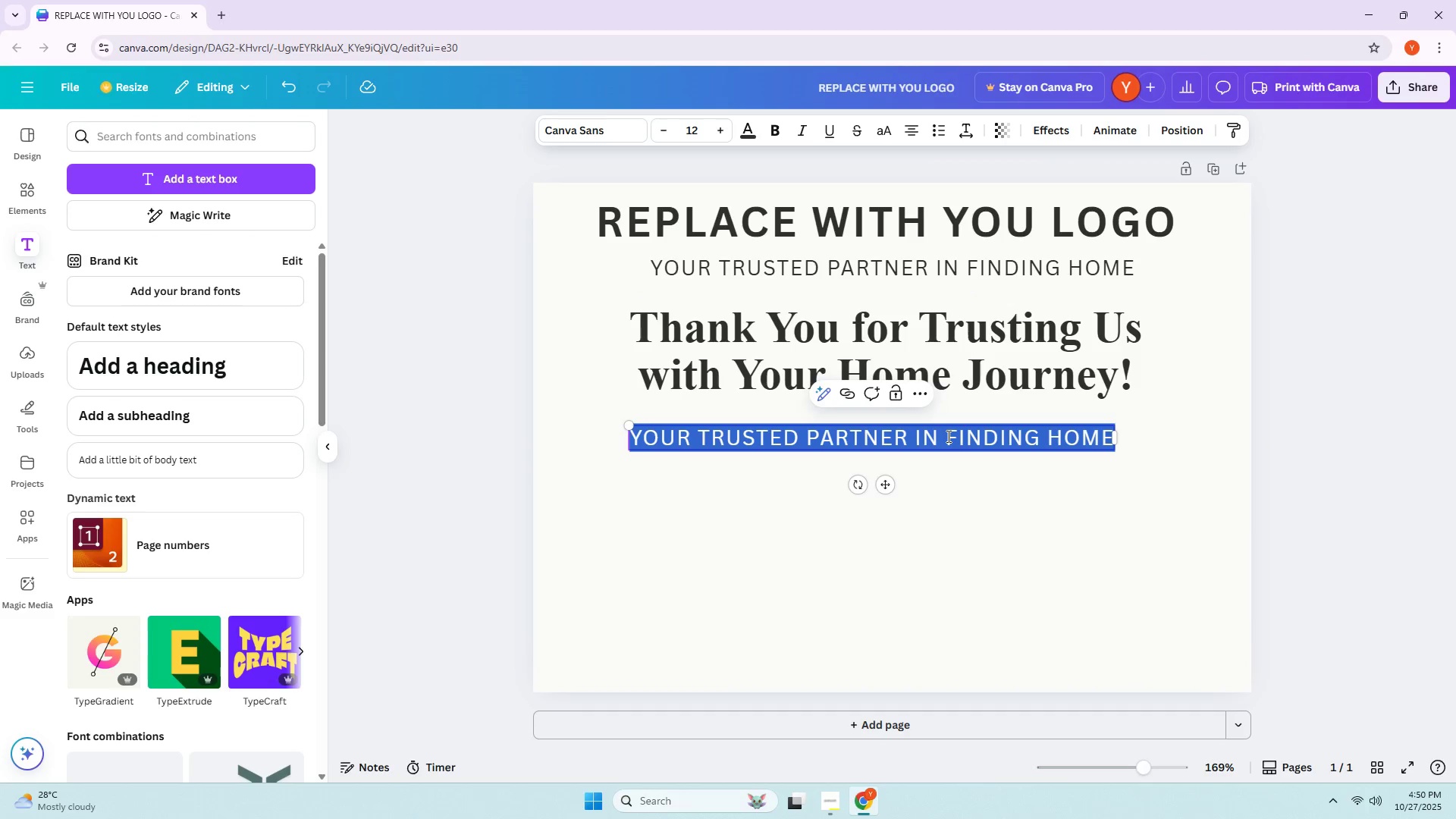 
hold_key(key=AltLeft, duration=0.74)
 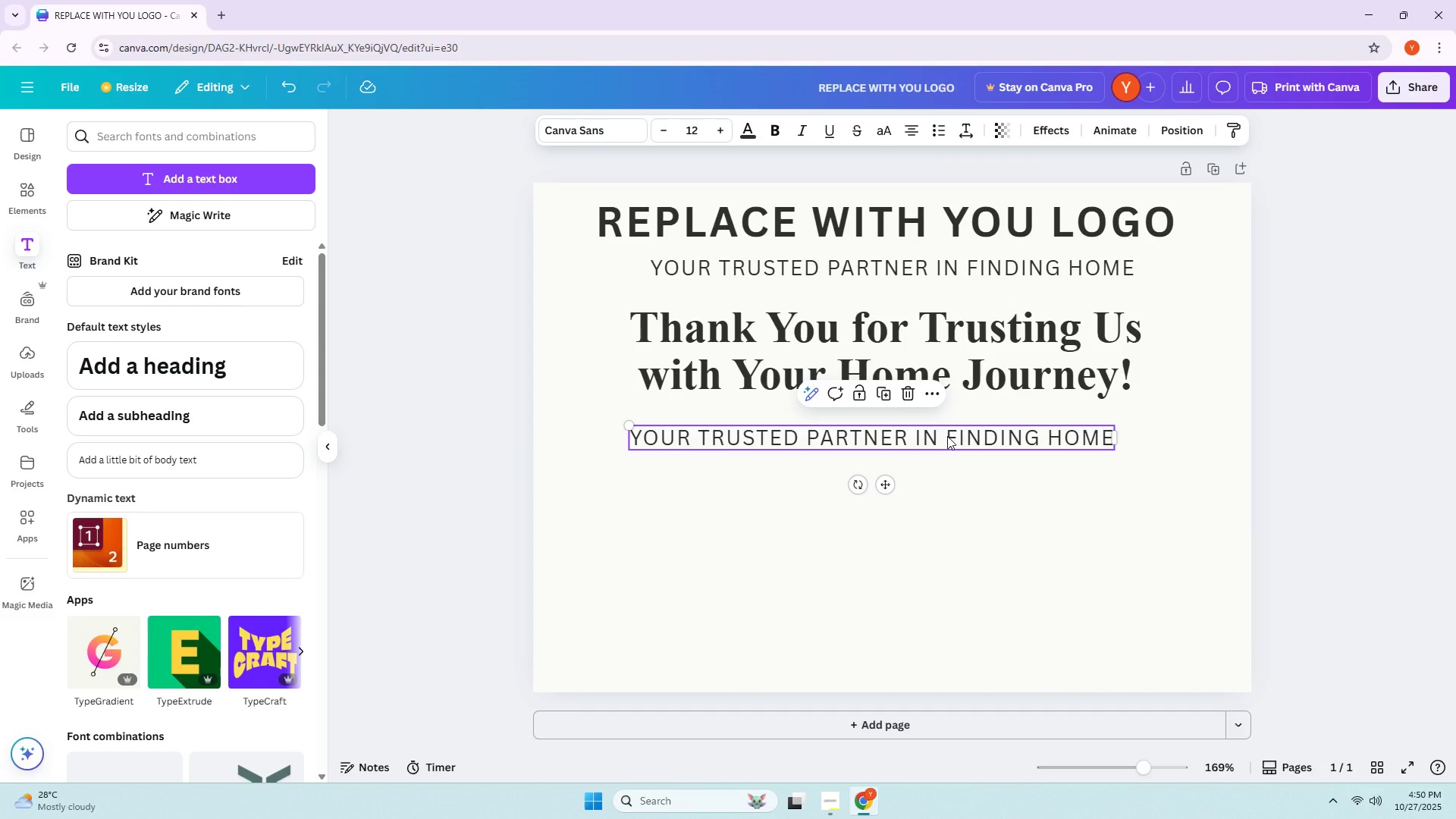 
double_click([947, 436])
 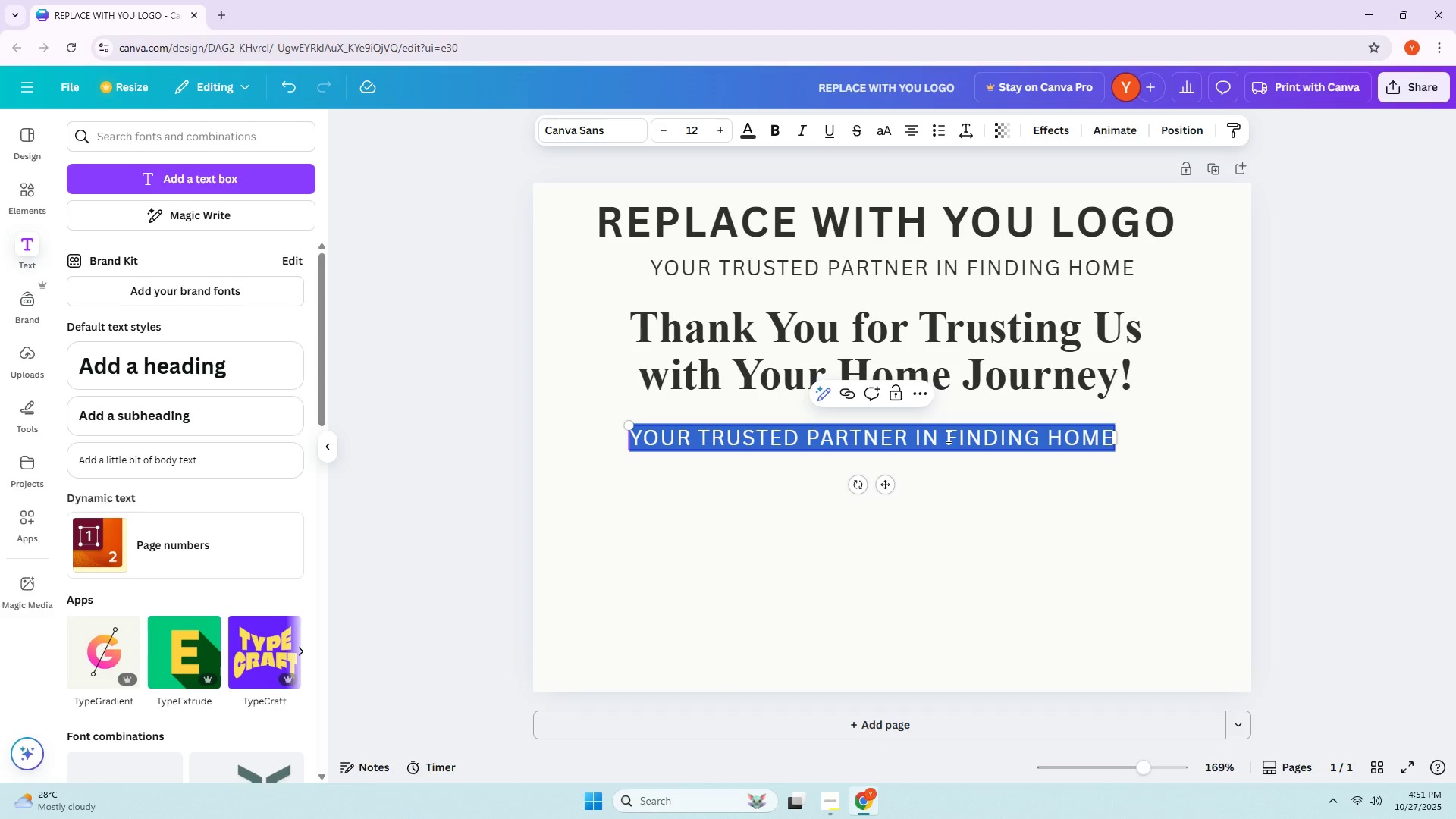 
wait(50.1)
 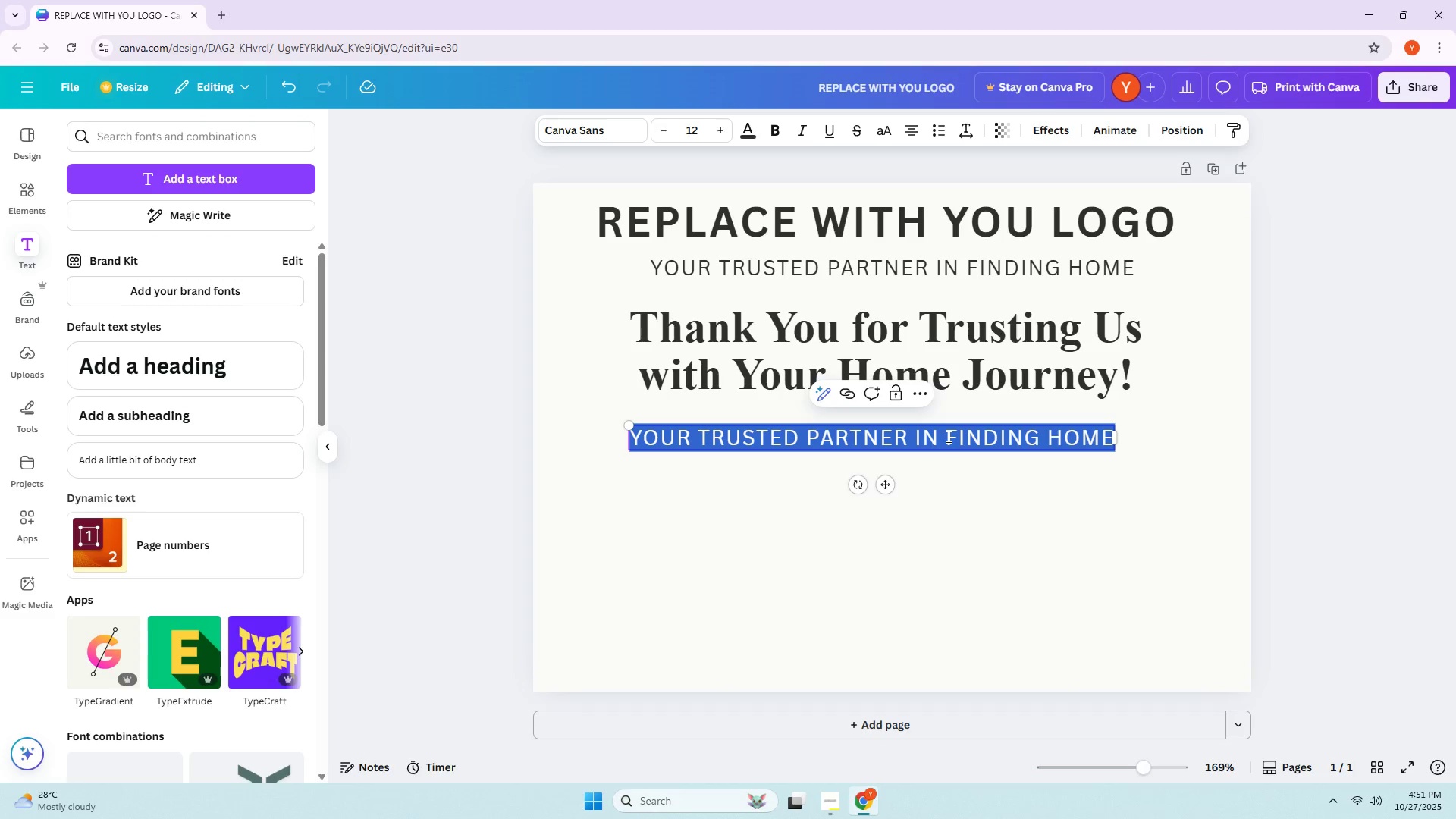 
left_click([1019, 532])
 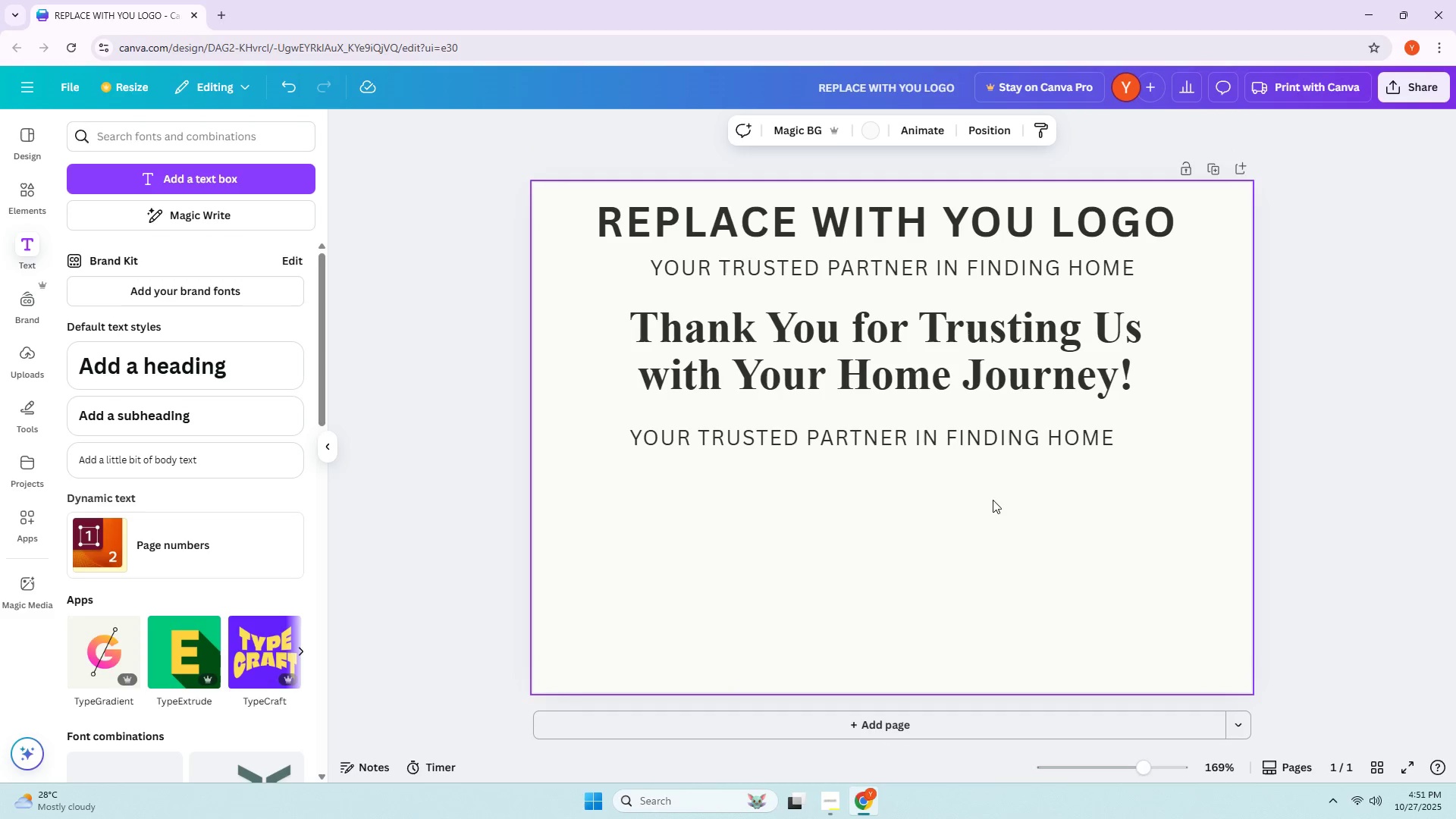 
double_click([962, 432])
 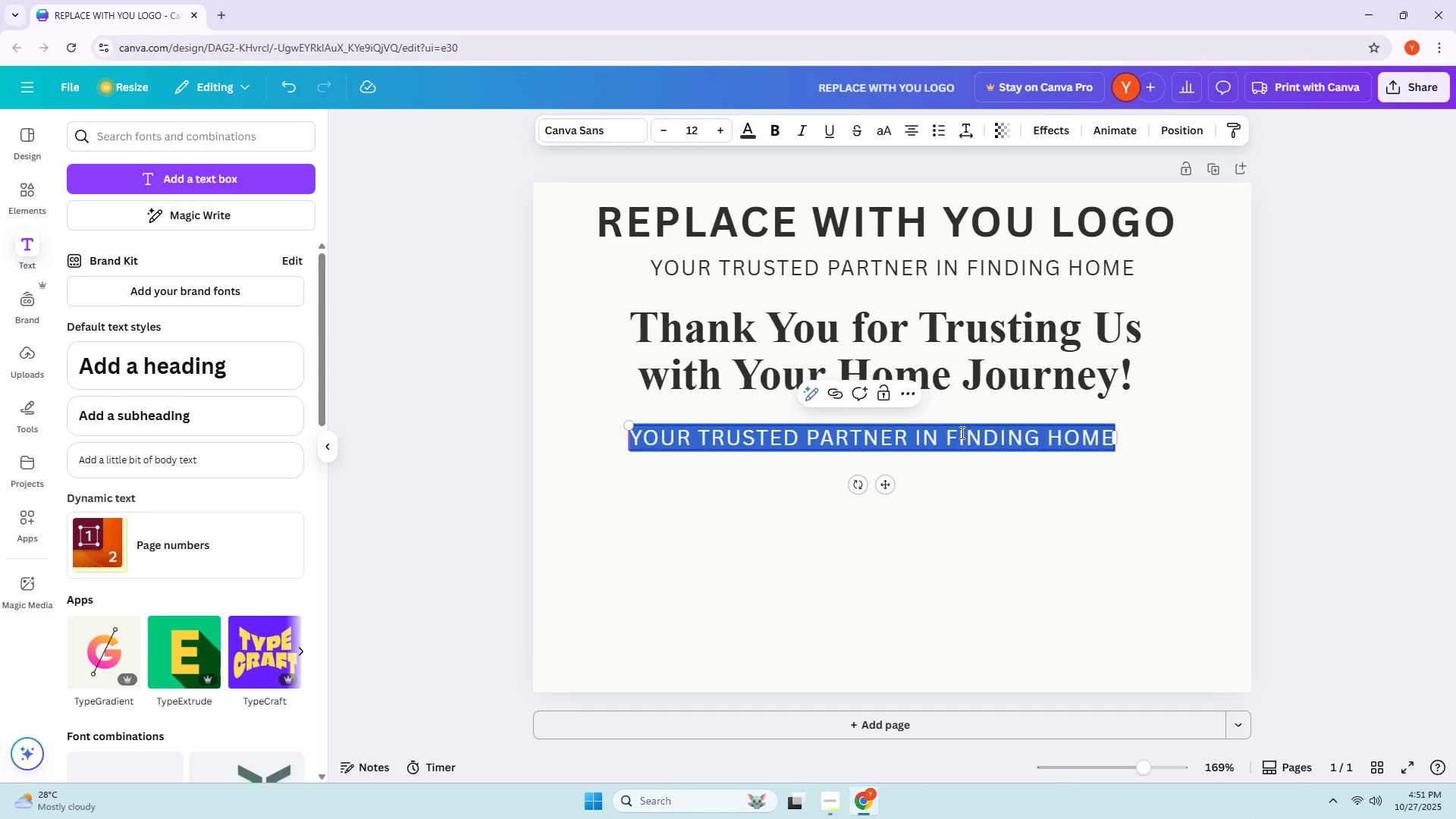 
triple_click([961, 432])
 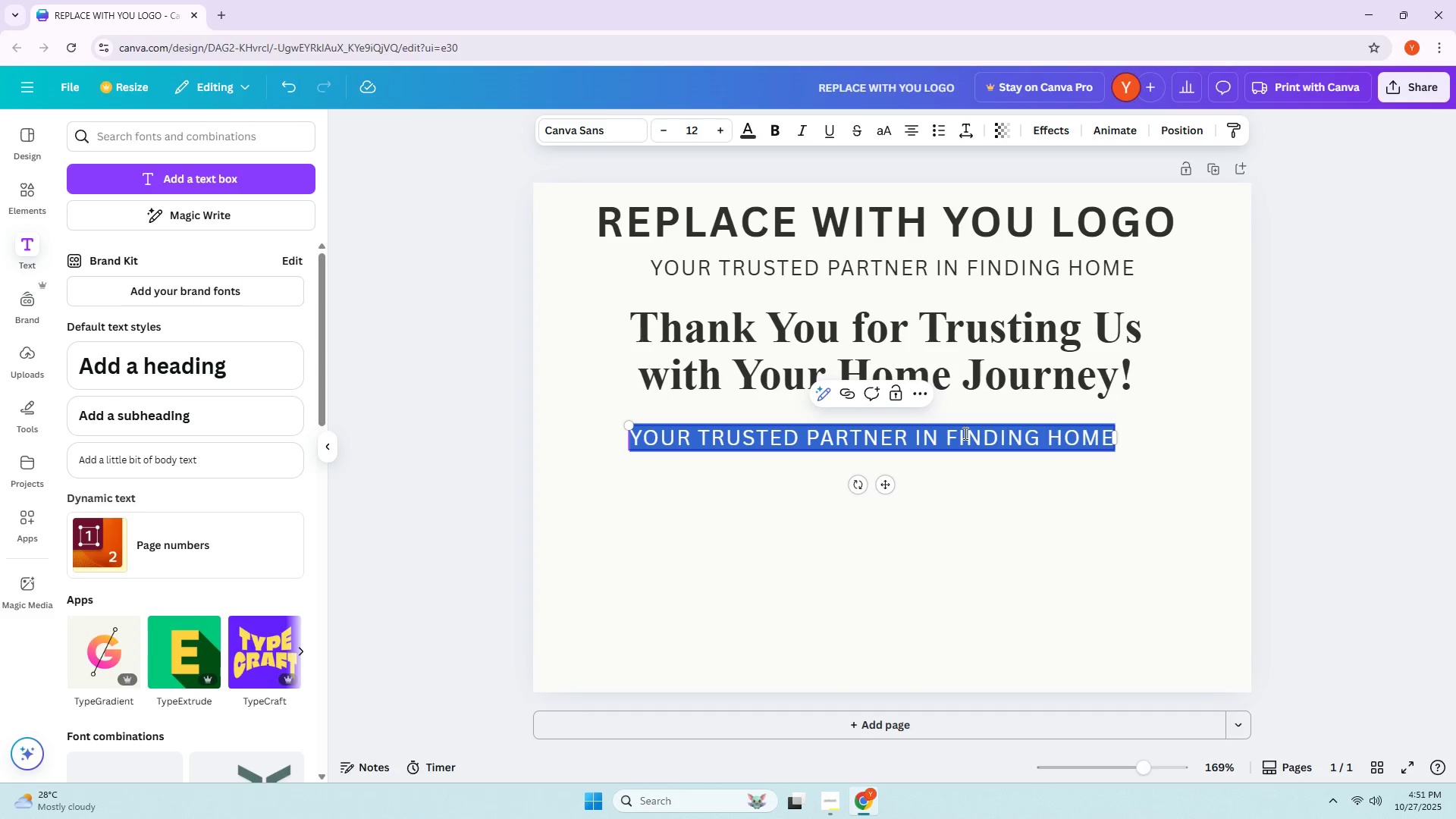 
type(Congratulations)
 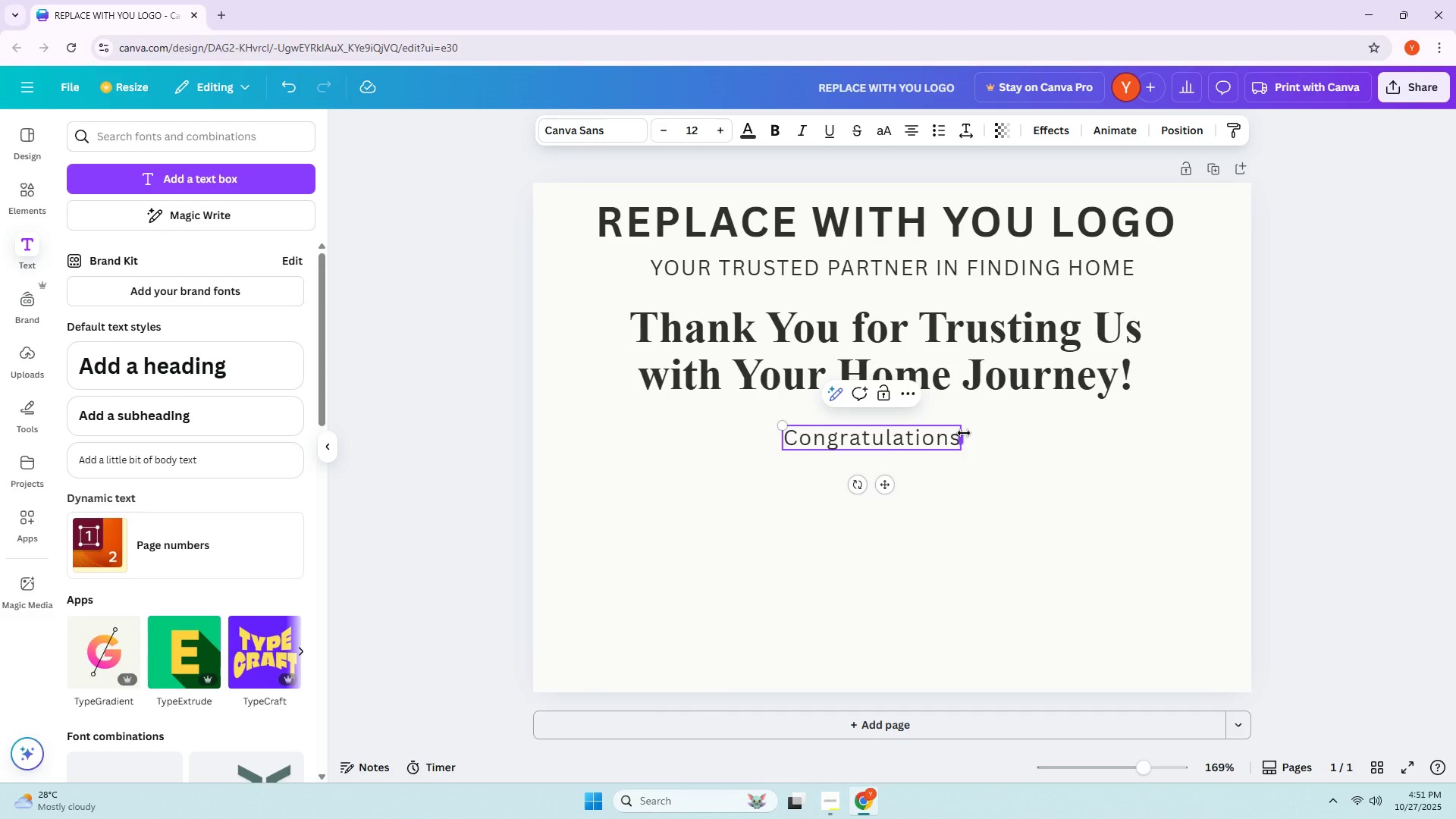 
left_click([967, 140])
 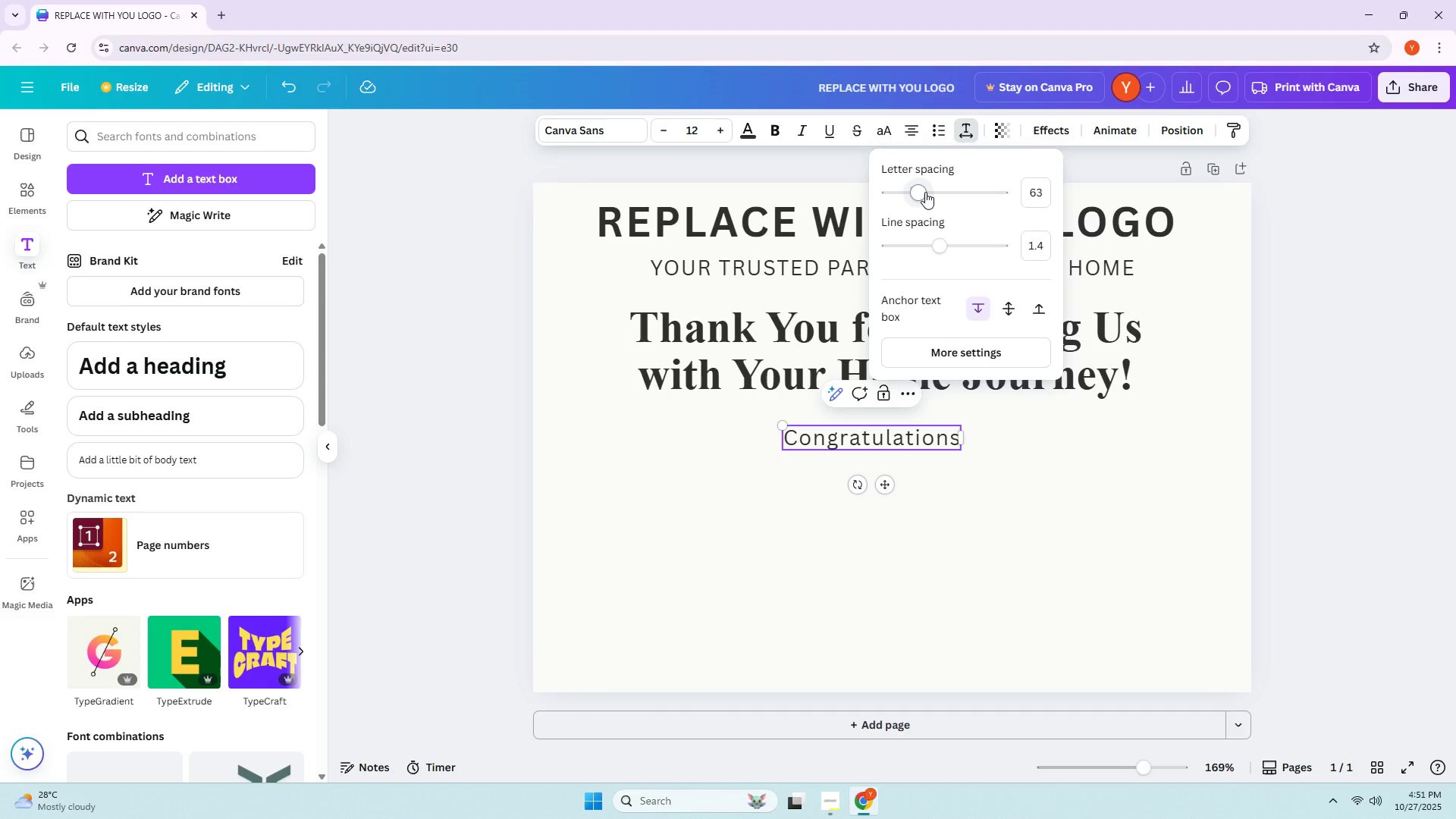 
left_click_drag(start_coordinate=[924, 193], to_coordinate=[911, 196])
 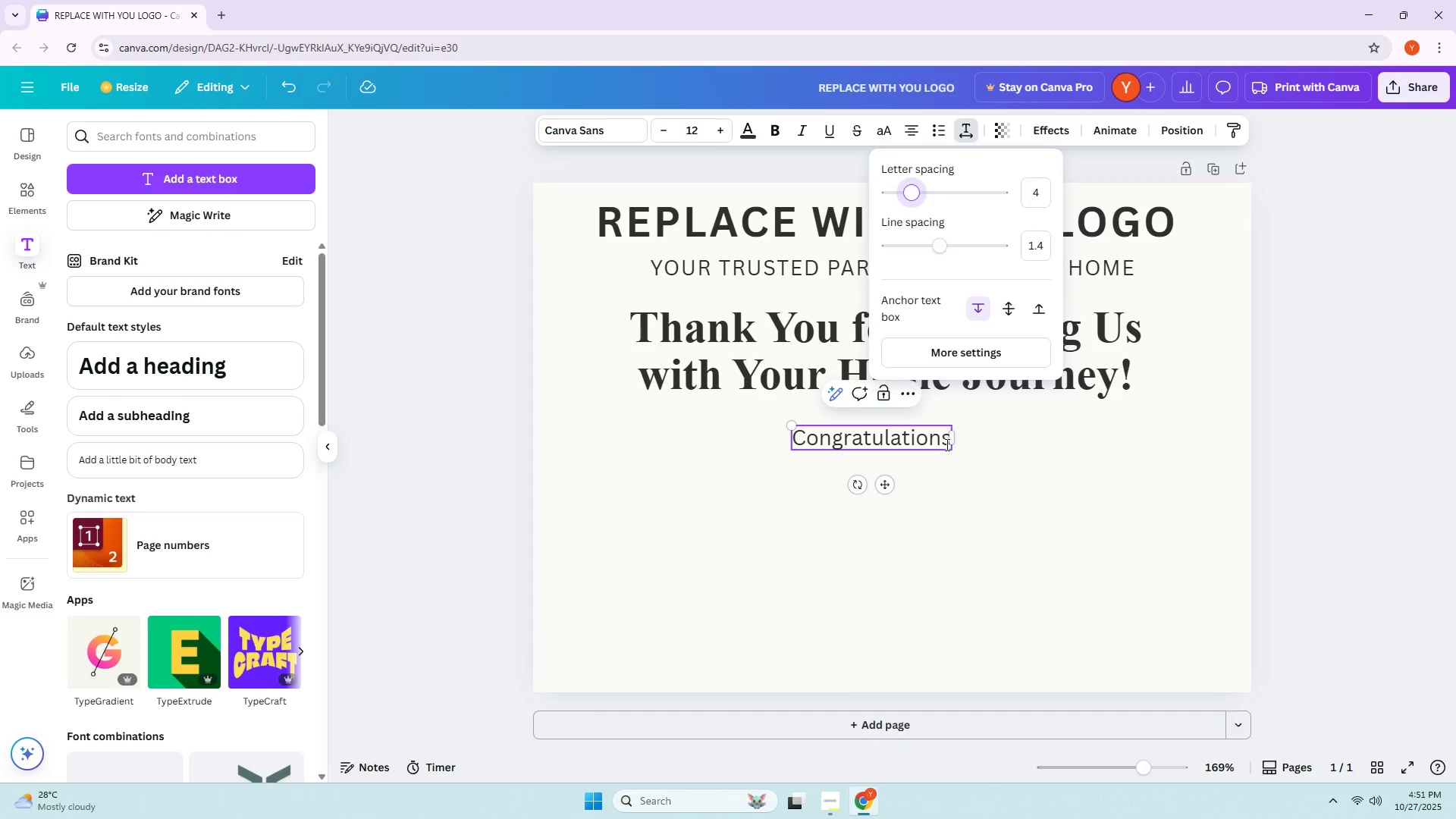 
double_click([946, 444])
 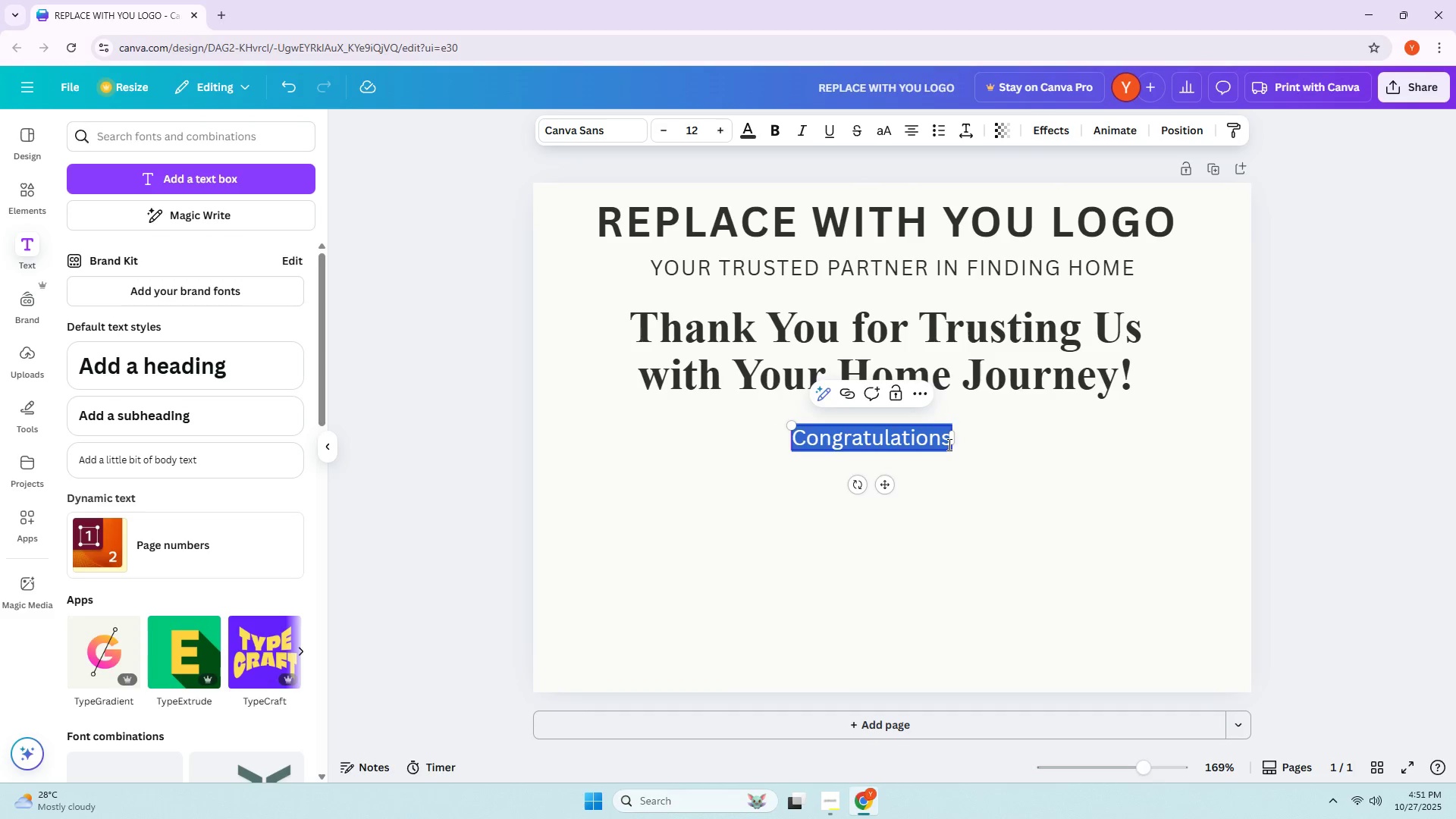 
triple_click([948, 444])
 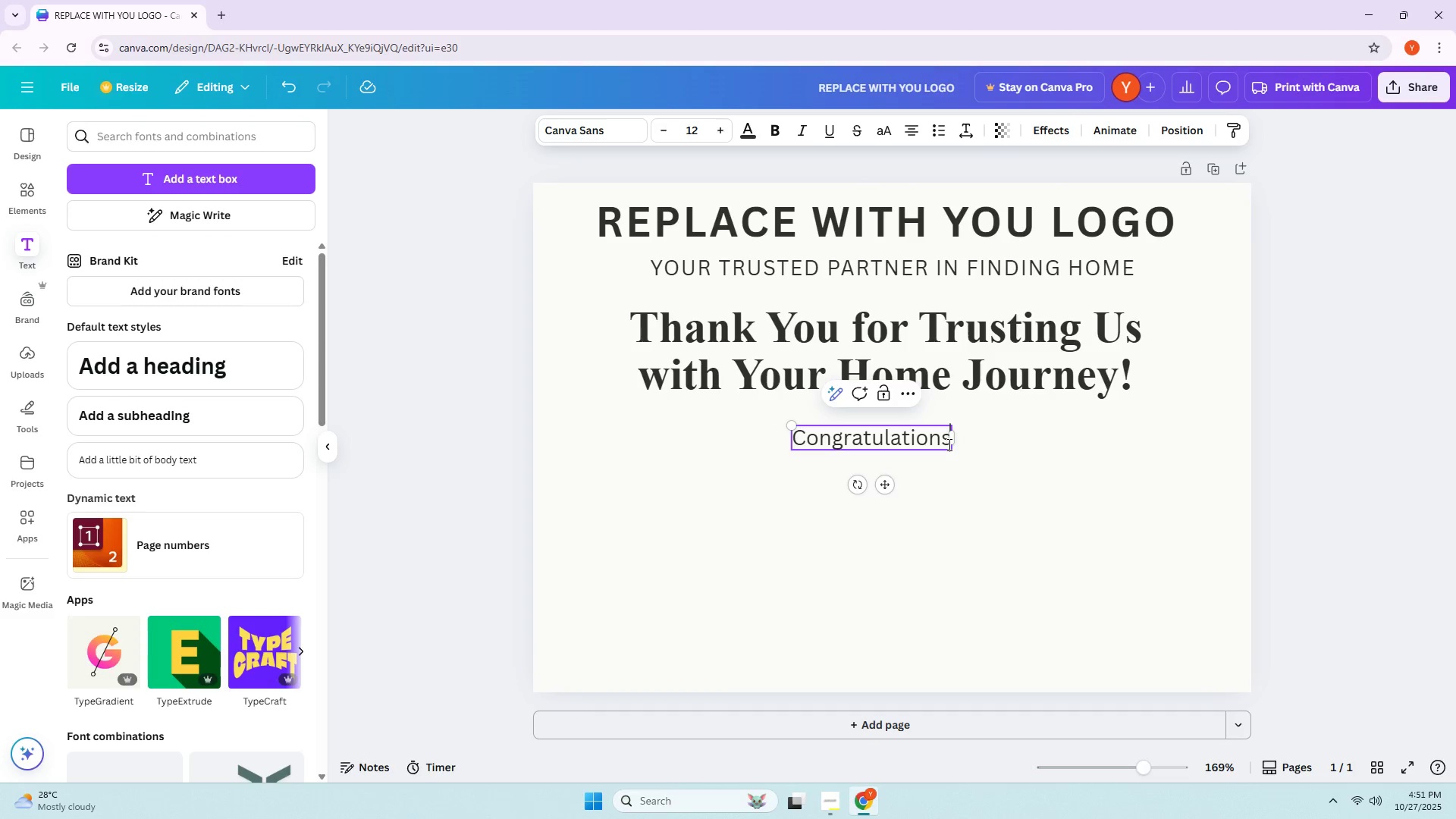 
key(ArrowRight)
 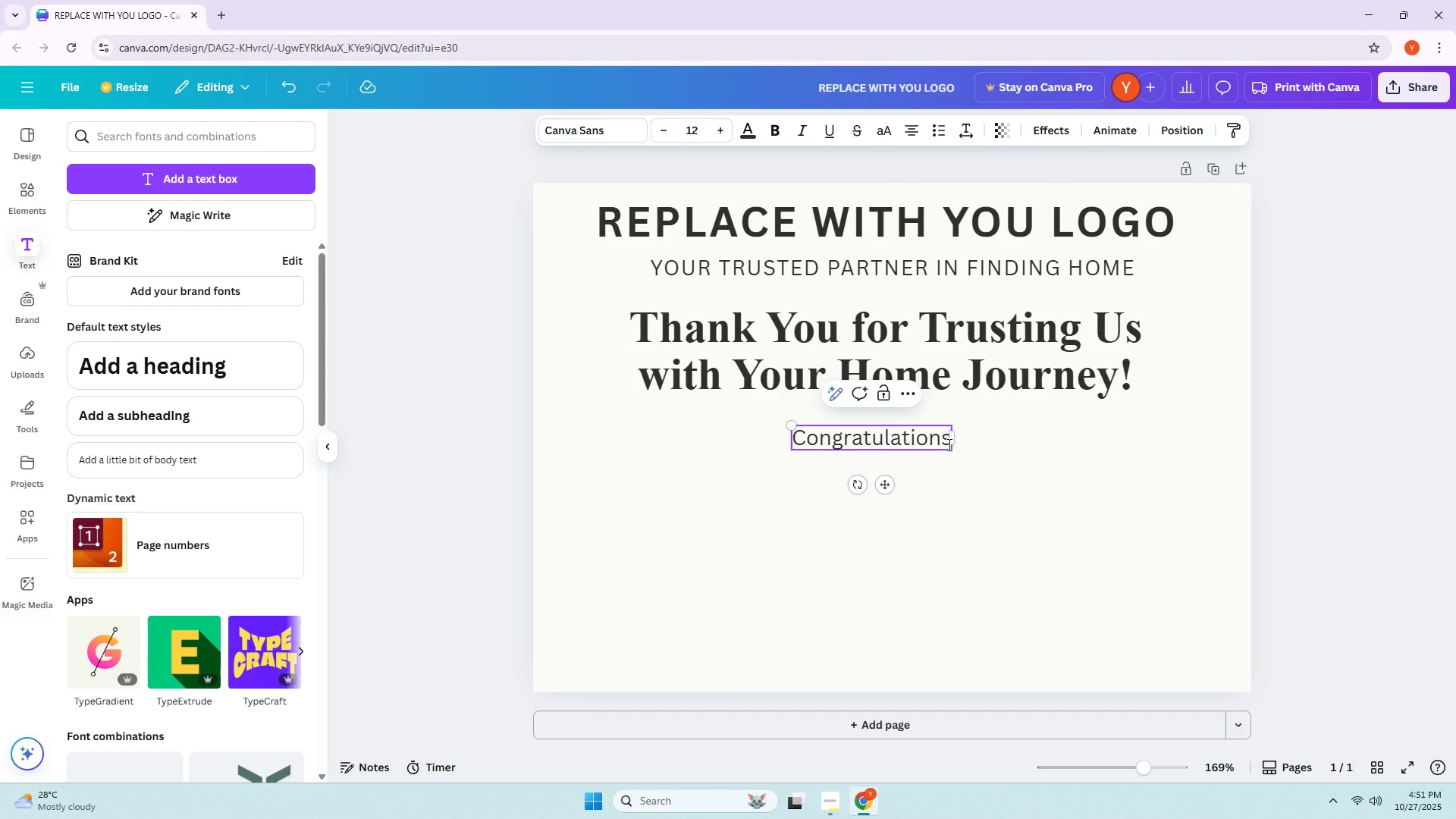 
key(ArrowRight)
 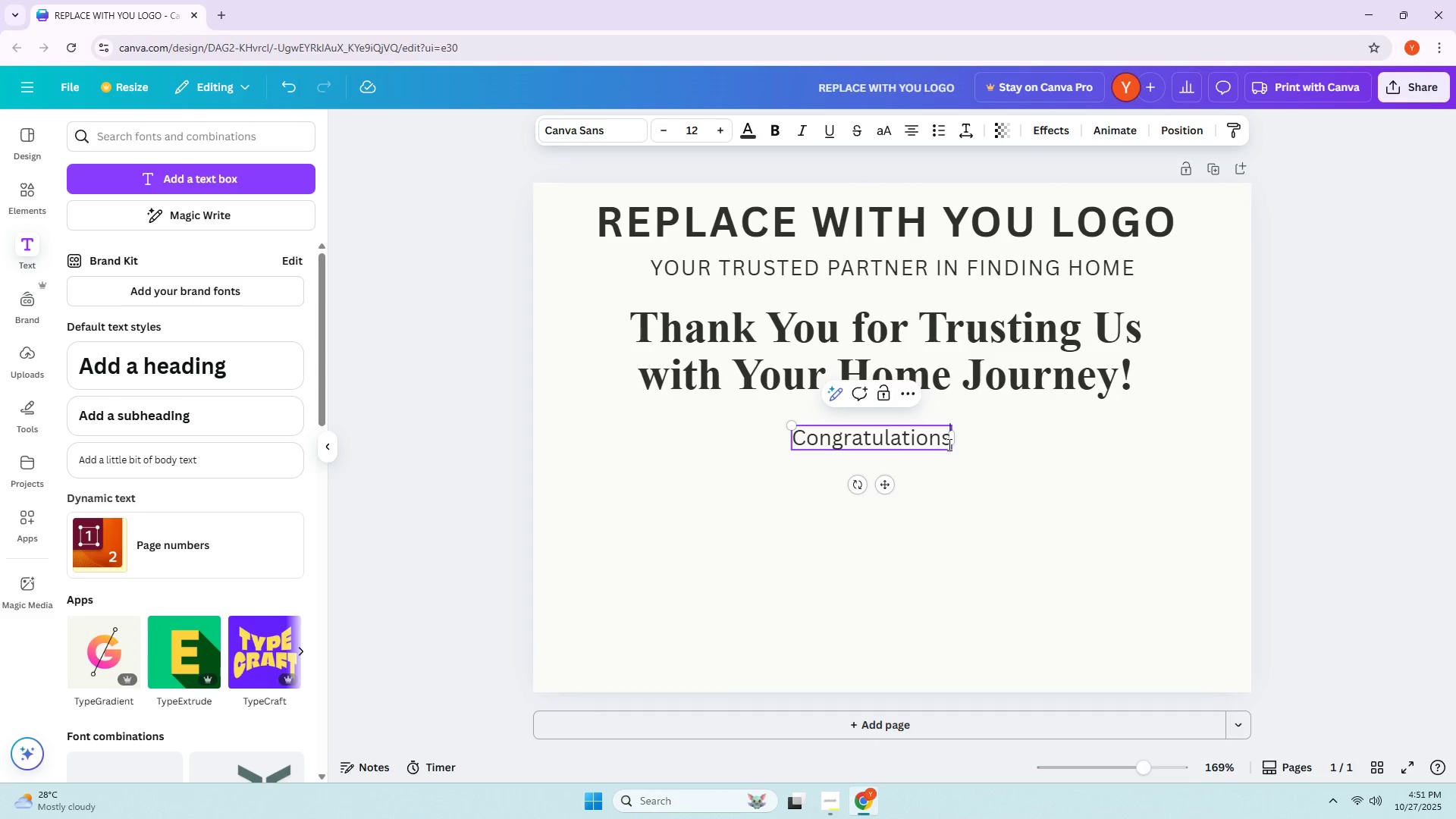 
type( on t)
key(Backspace)
type(your new home! Wosh)
key(Backspace)
key(Backspace)
key(Backspace)
type(si)
key(Backspace)
key(Backspace)
type(ishing)
 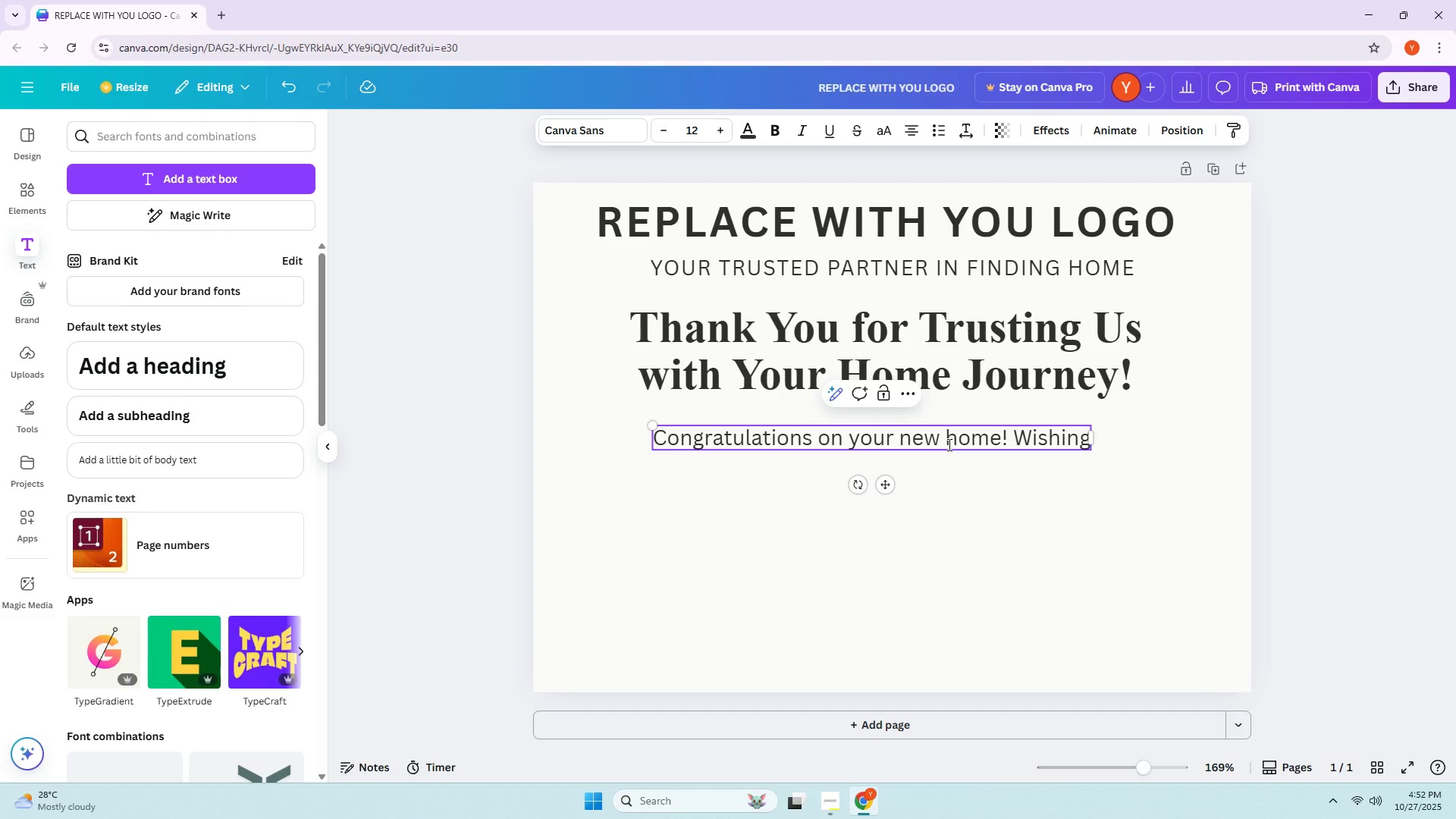 
key(Space)
 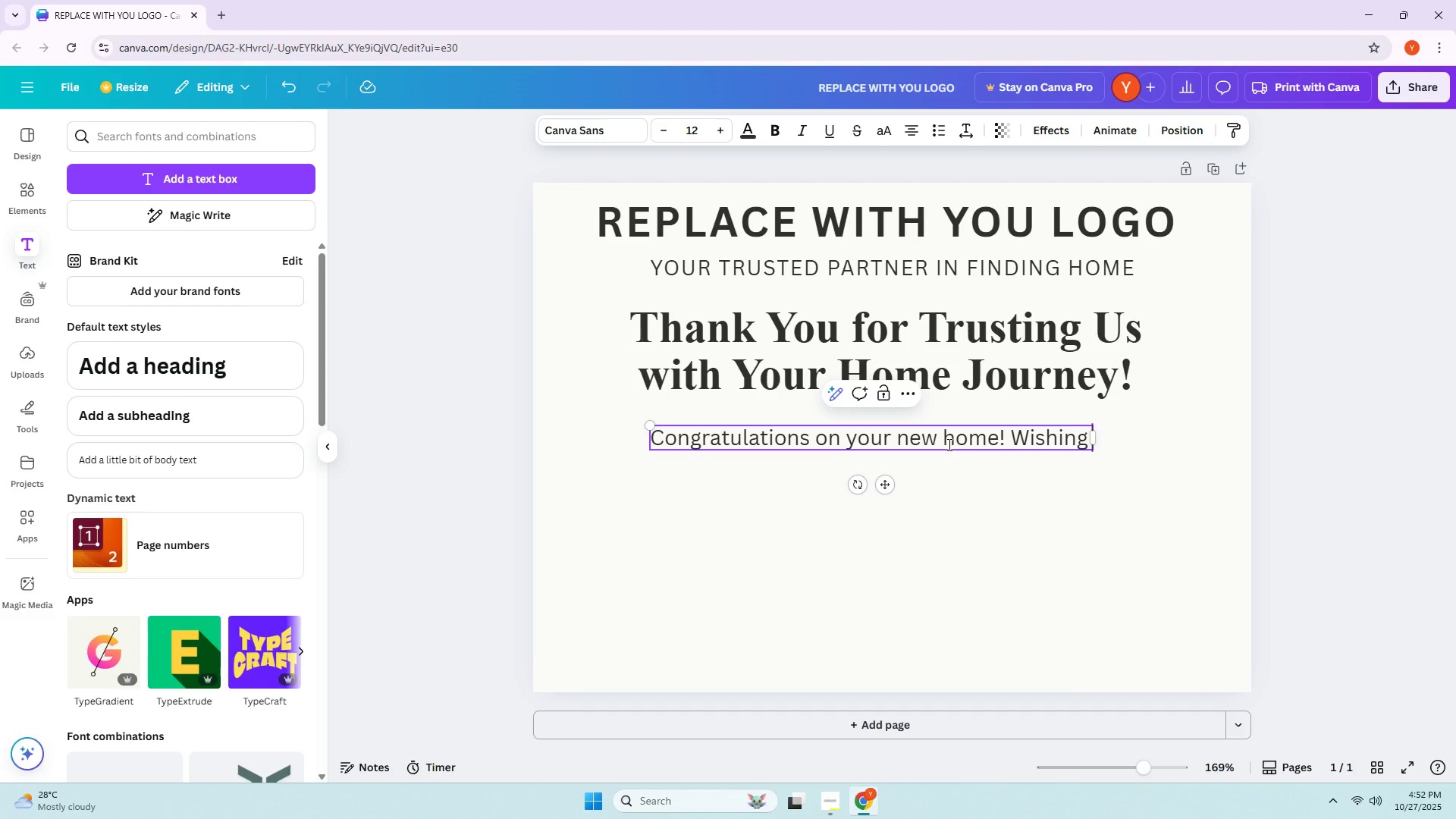 
wait(5.78)
 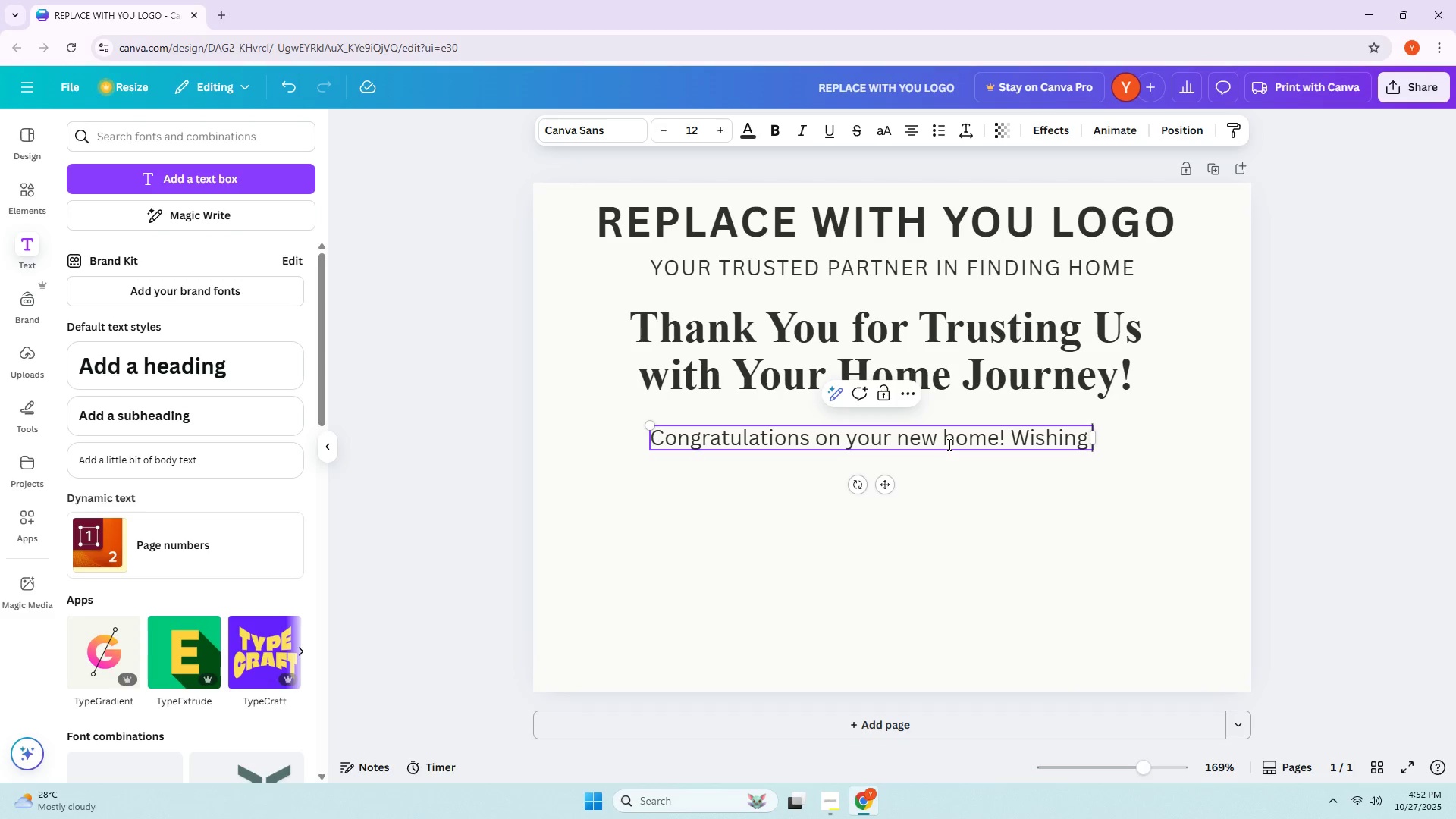 
key(Backspace)
key(Backspace)
type(g you many)
 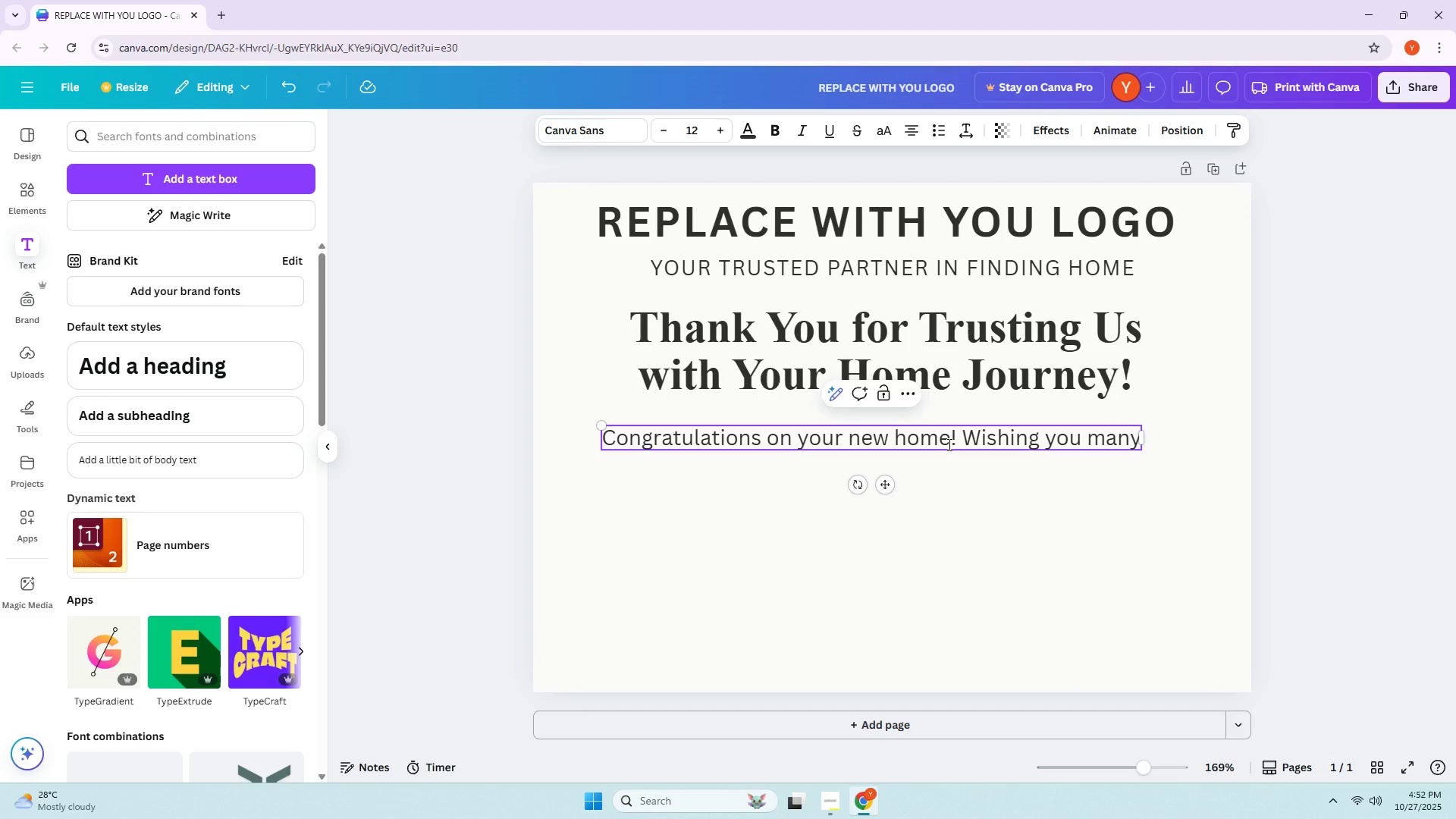 
key(Enter)
 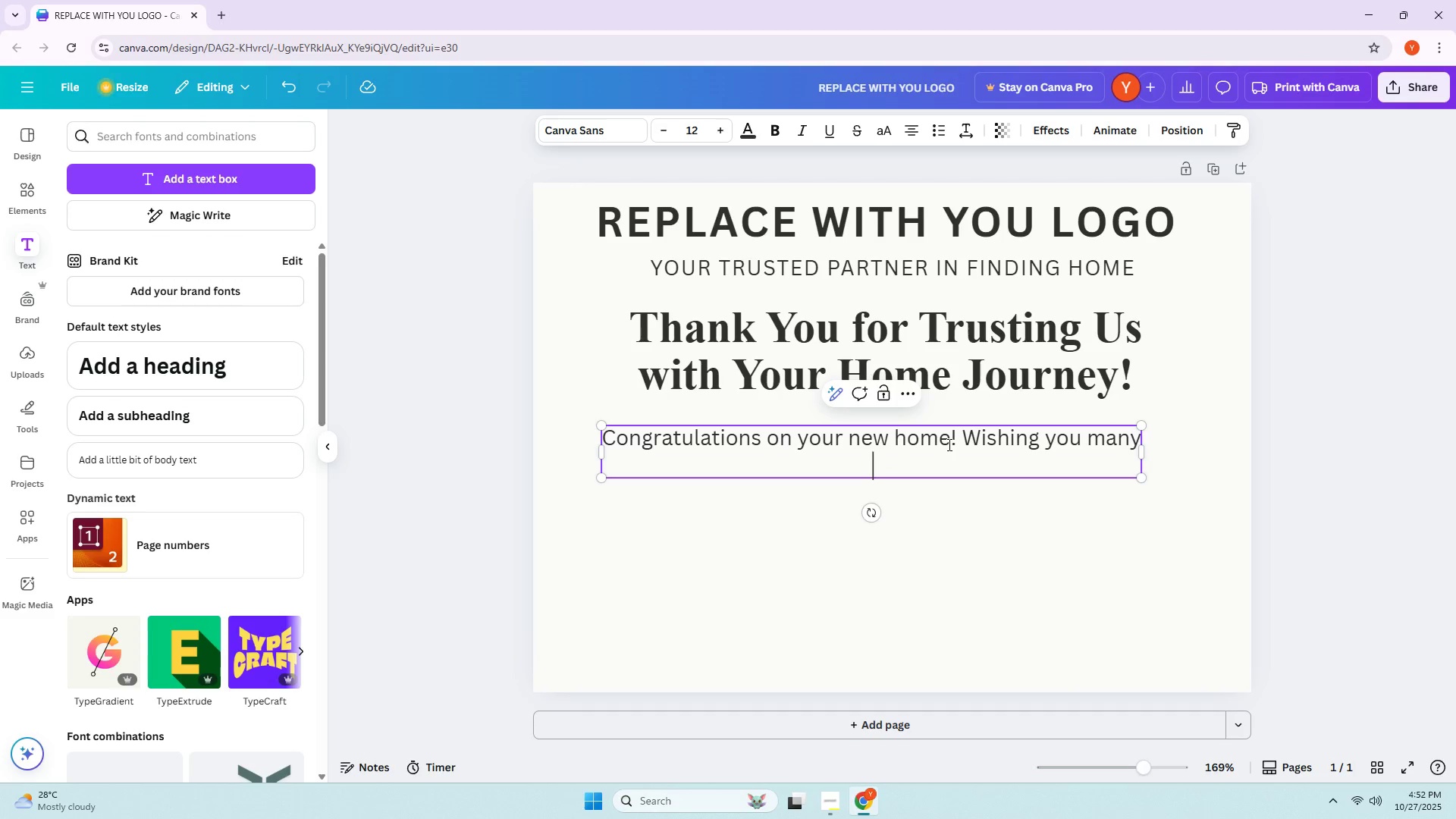 
type(happy emor)
key(Backspace)
key(Backspace)
key(Backspace)
key(Backspace)
type(memories in tj)
key(Backspace)
type(his new chapter. TI)
key(Backspace)
key(Backspace)
type(i)
key(Backspace)
type(It was a )
key(Backspace)
 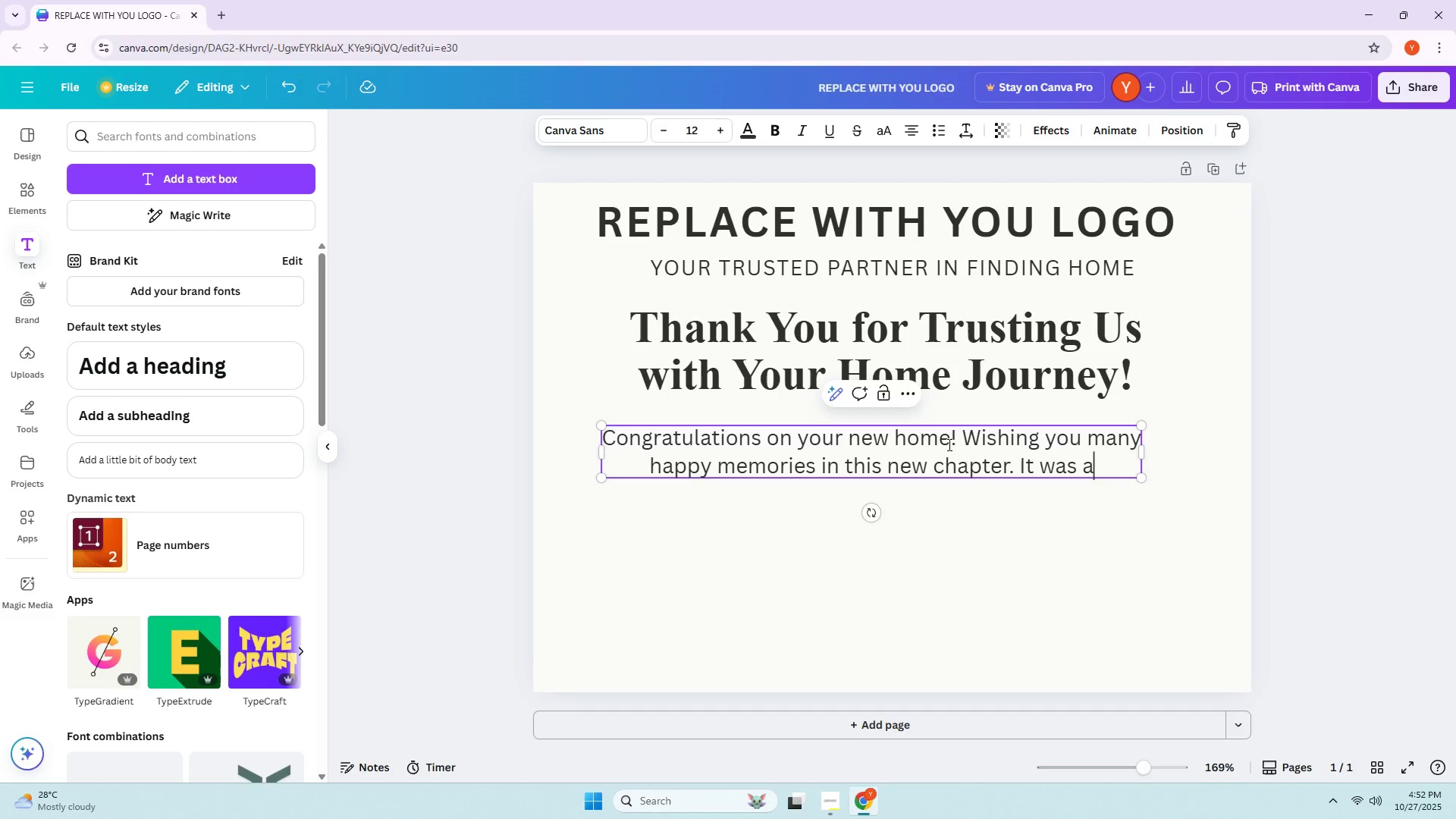 
key(Enter)
 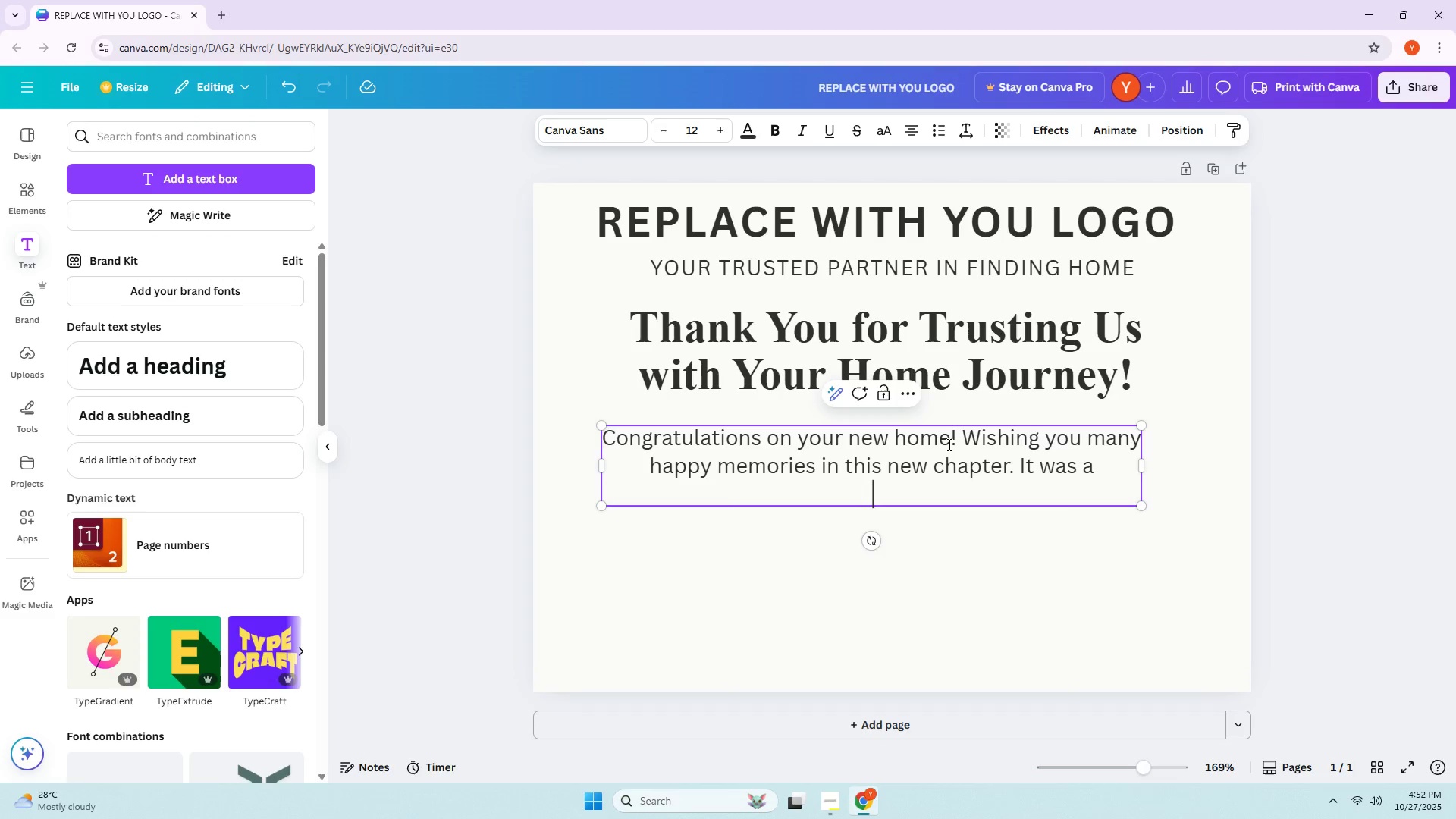 
type(pleasture)
key(Backspace)
key(Backspace)
key(Backspace)
key(Backspace)
type(ure working wiot)
key(Backspace)
key(Backspace)
type(th you - tjan)
key(Backspace)
key(Backspace)
key(Backspace)
type(hank you for letting us)
 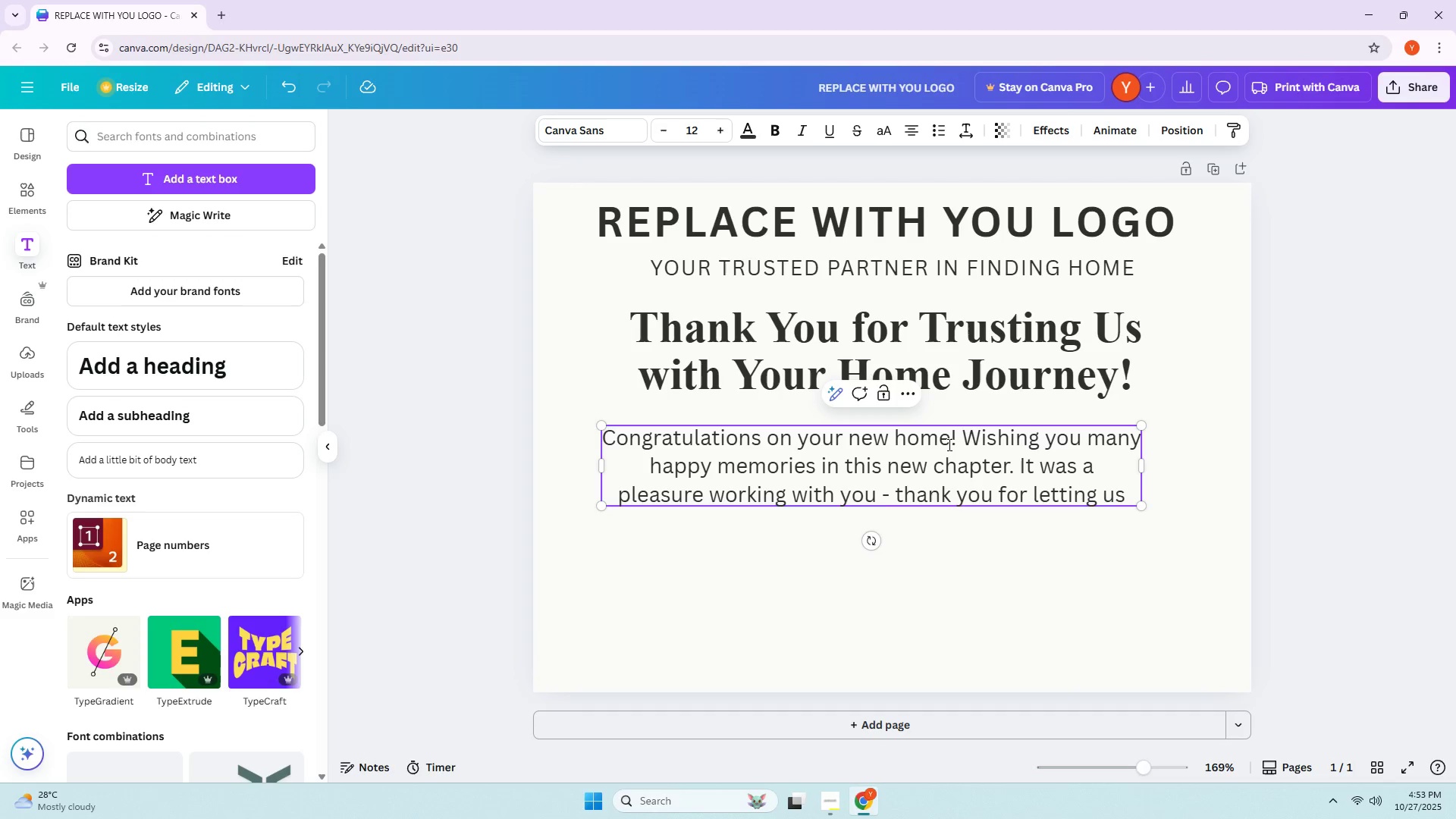 
key(Enter)
 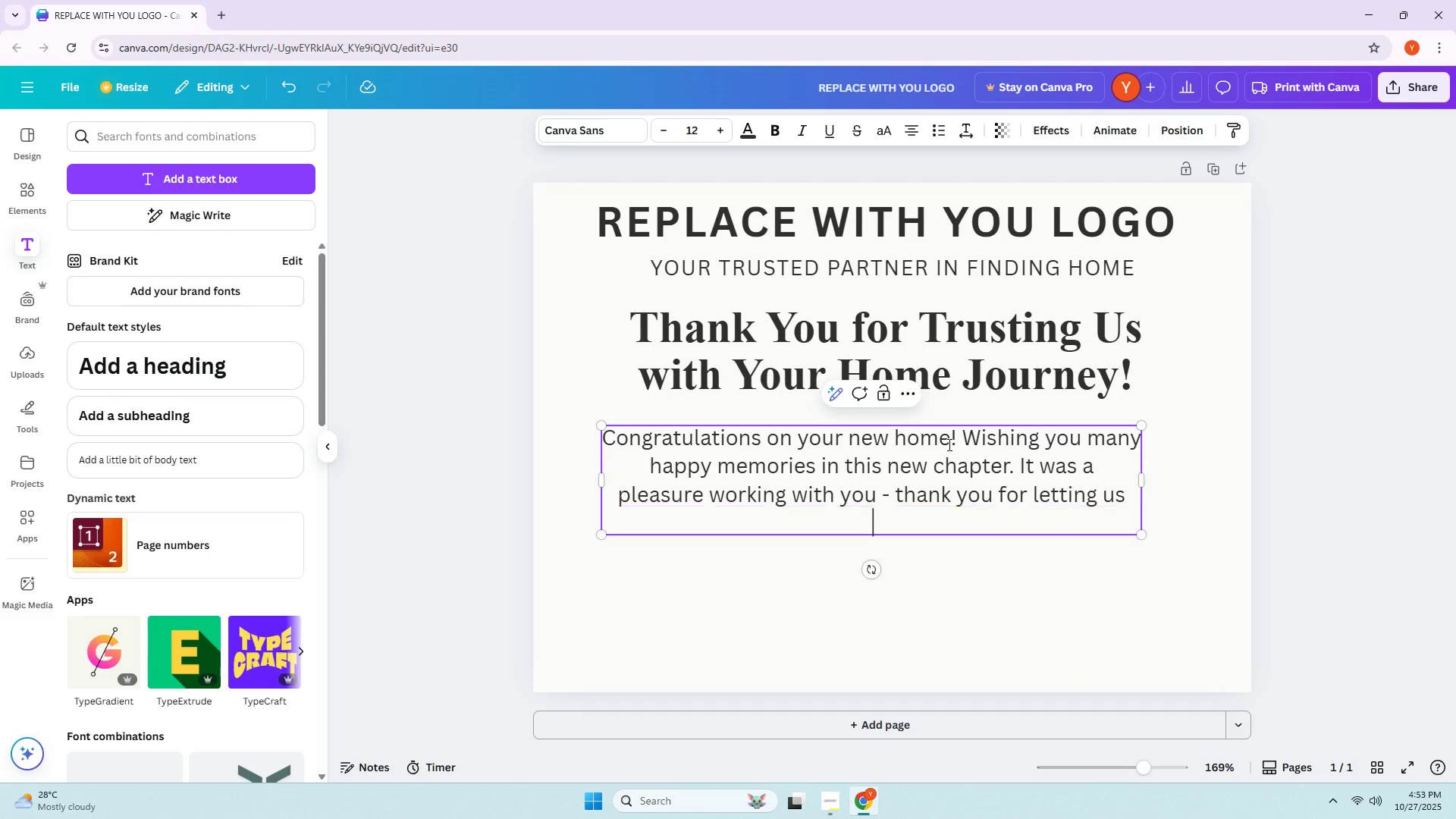 
type(be part of your soty)
key(Backspace)
key(Backspace)
key(Backspace)
type(tyo)
key(Backspace)
key(Backspace)
type(ory.)
 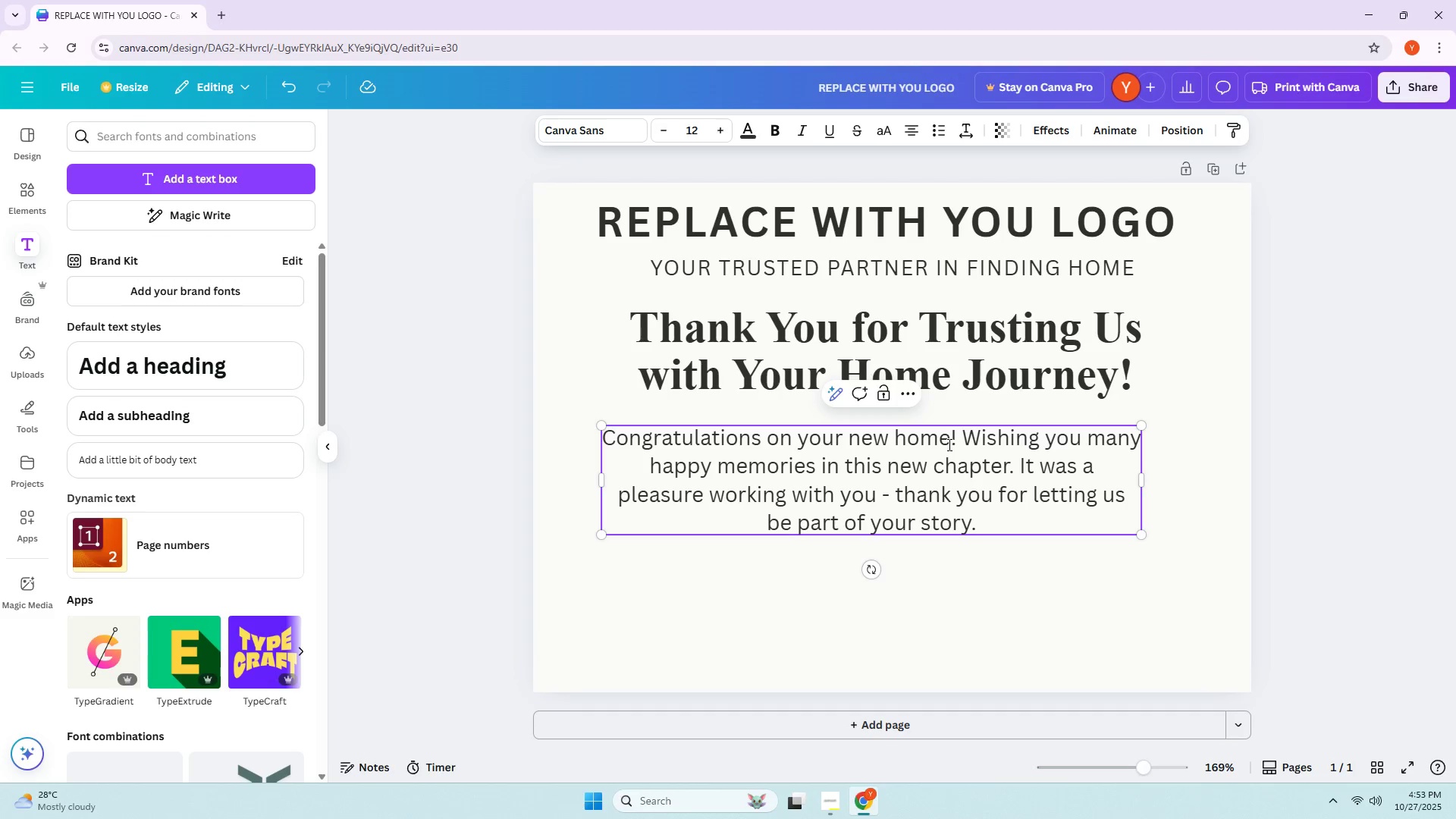 
left_click([1076, 565])
 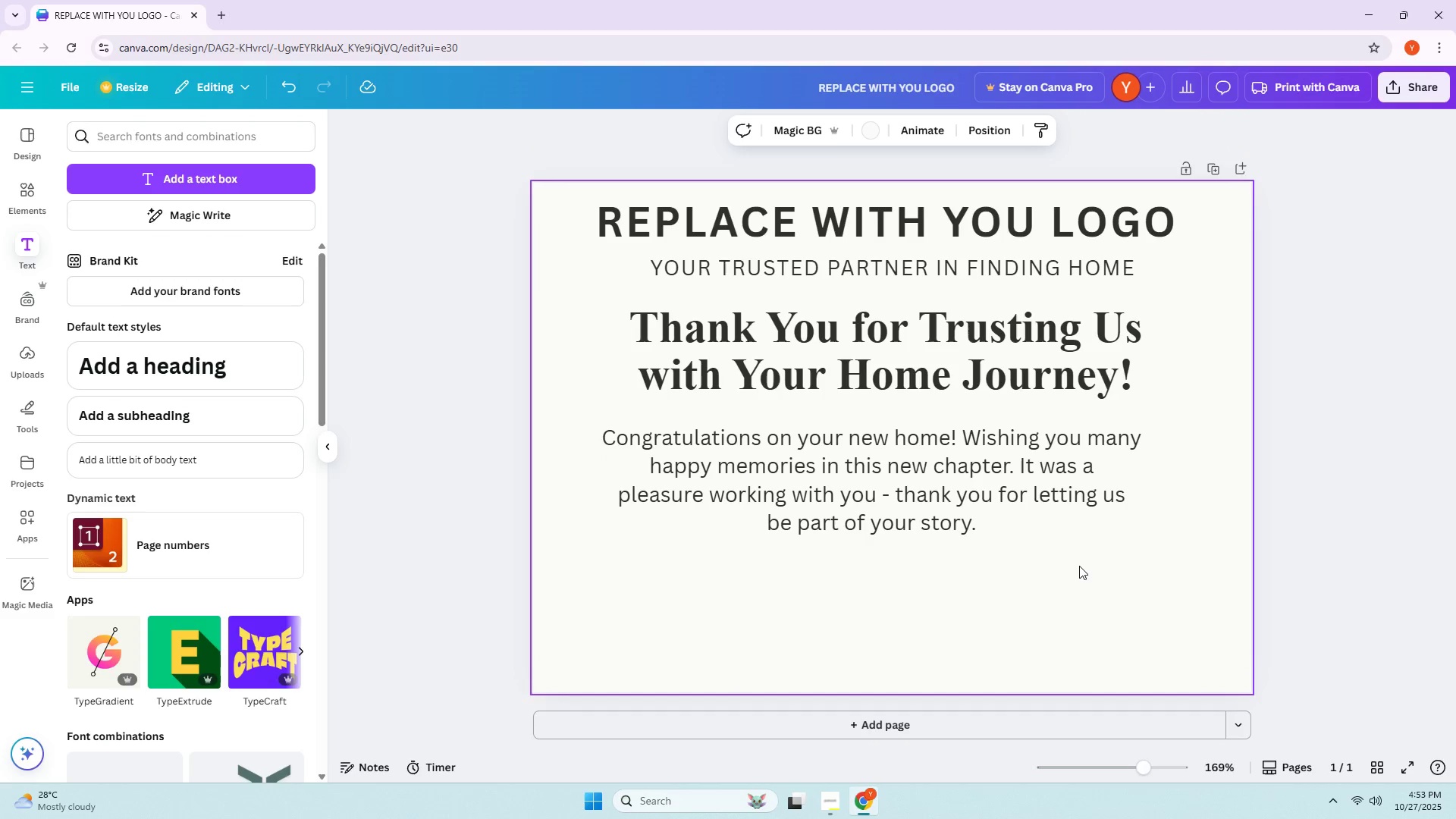 
wait(11.54)
 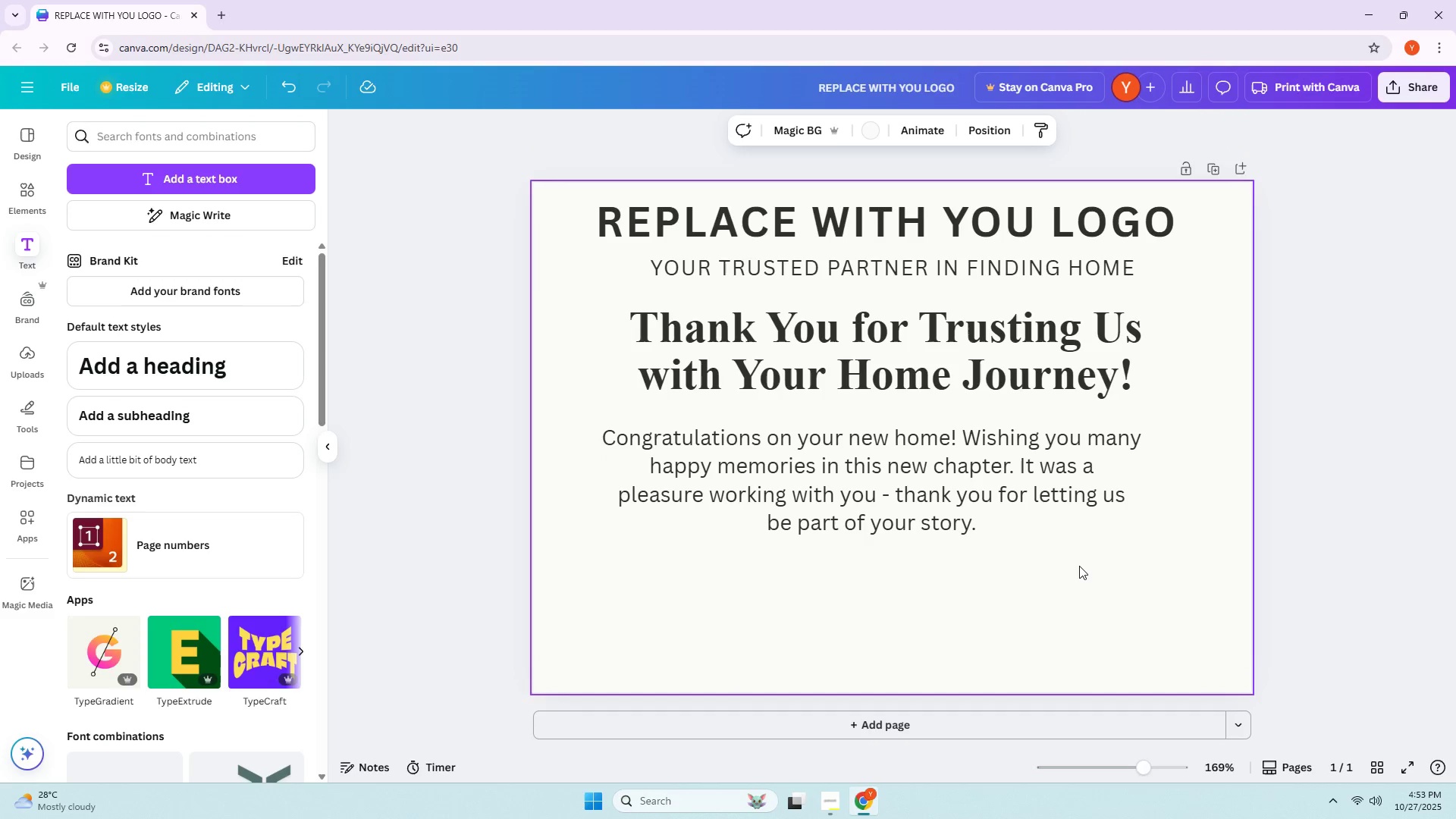 
left_click([1156, 645])
 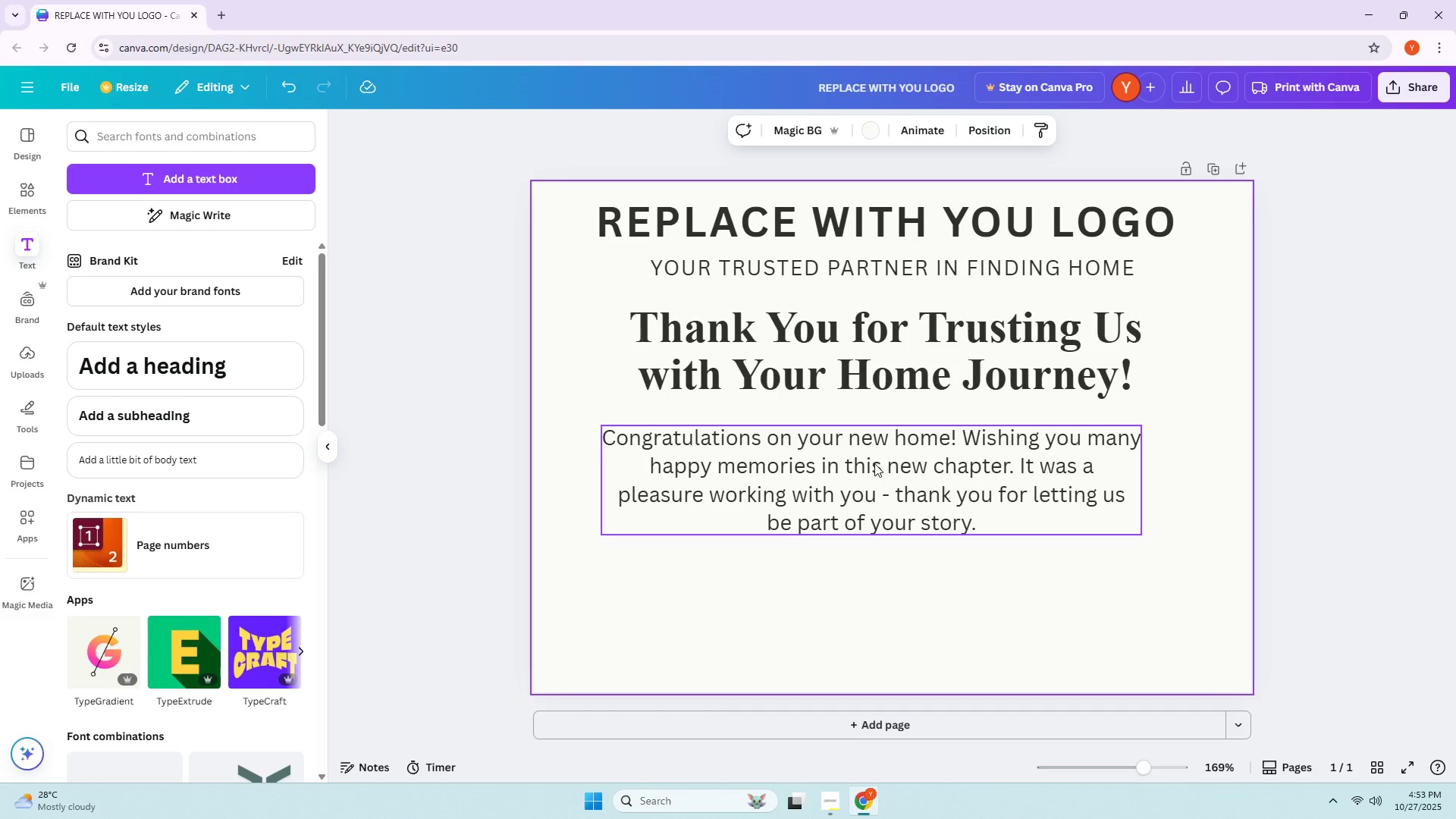 
left_click_drag(start_coordinate=[879, 370], to_coordinate=[877, 355])
 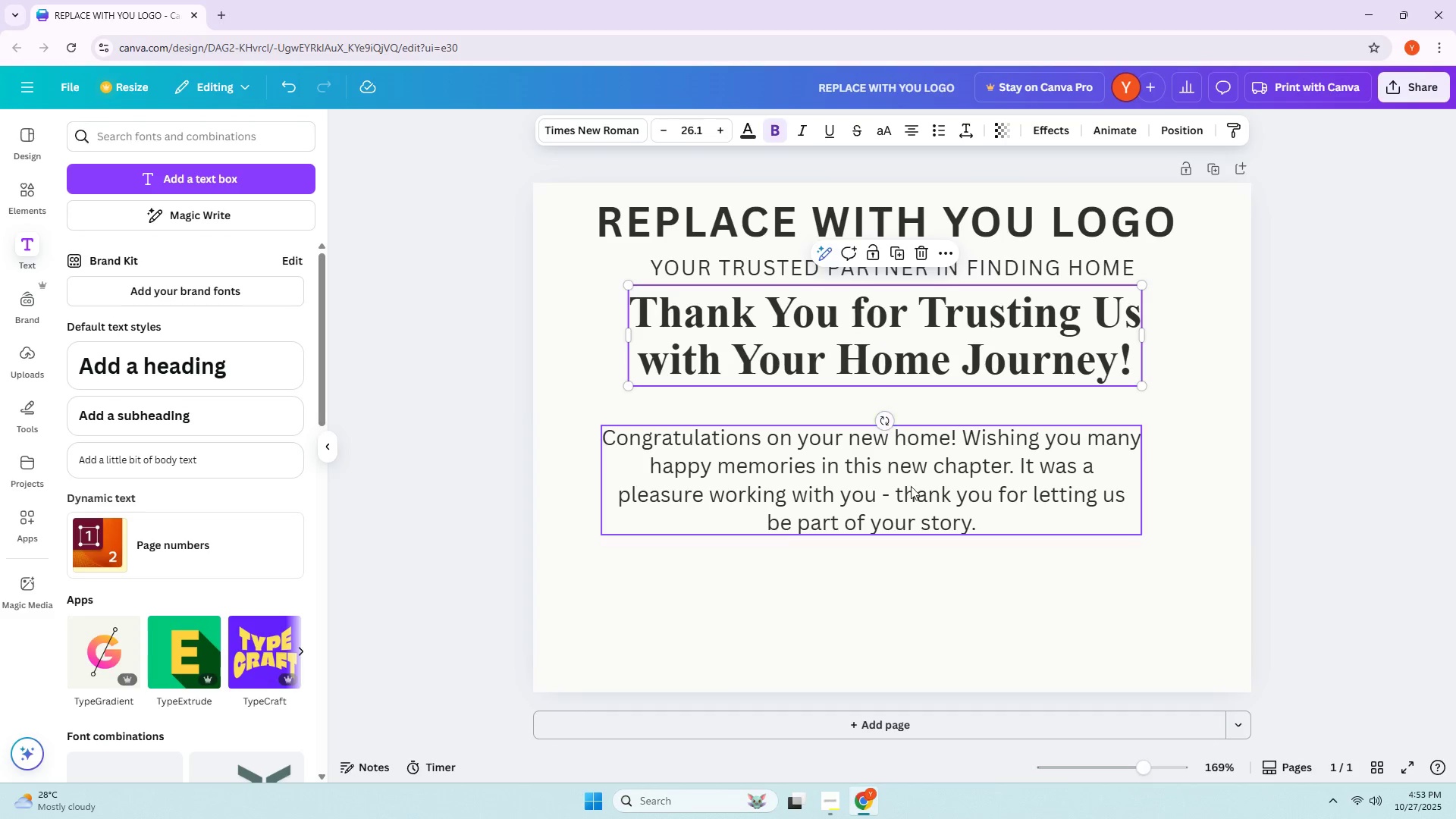 
left_click_drag(start_coordinate=[924, 504], to_coordinate=[921, 480])
 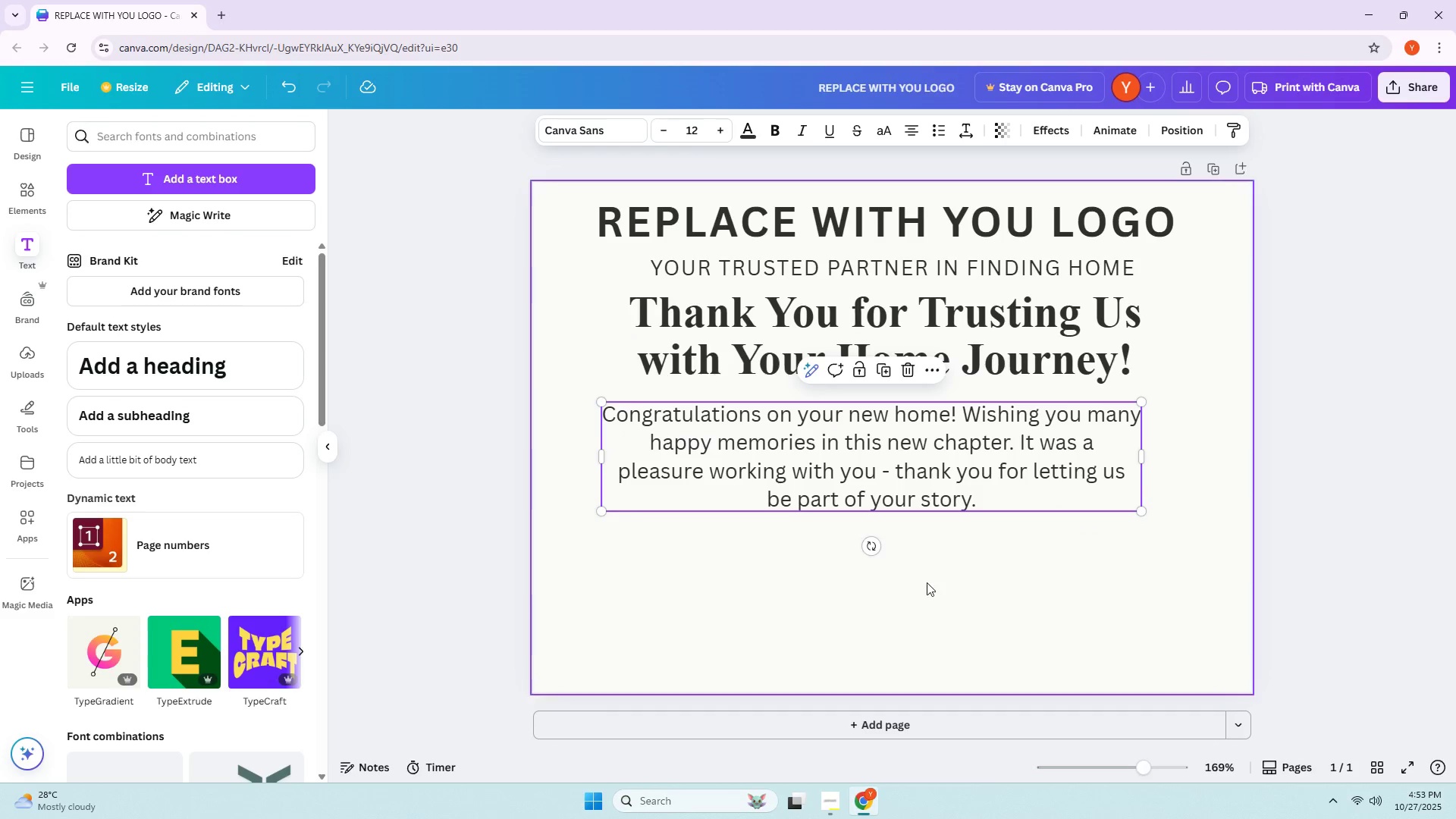 
left_click([934, 588])
 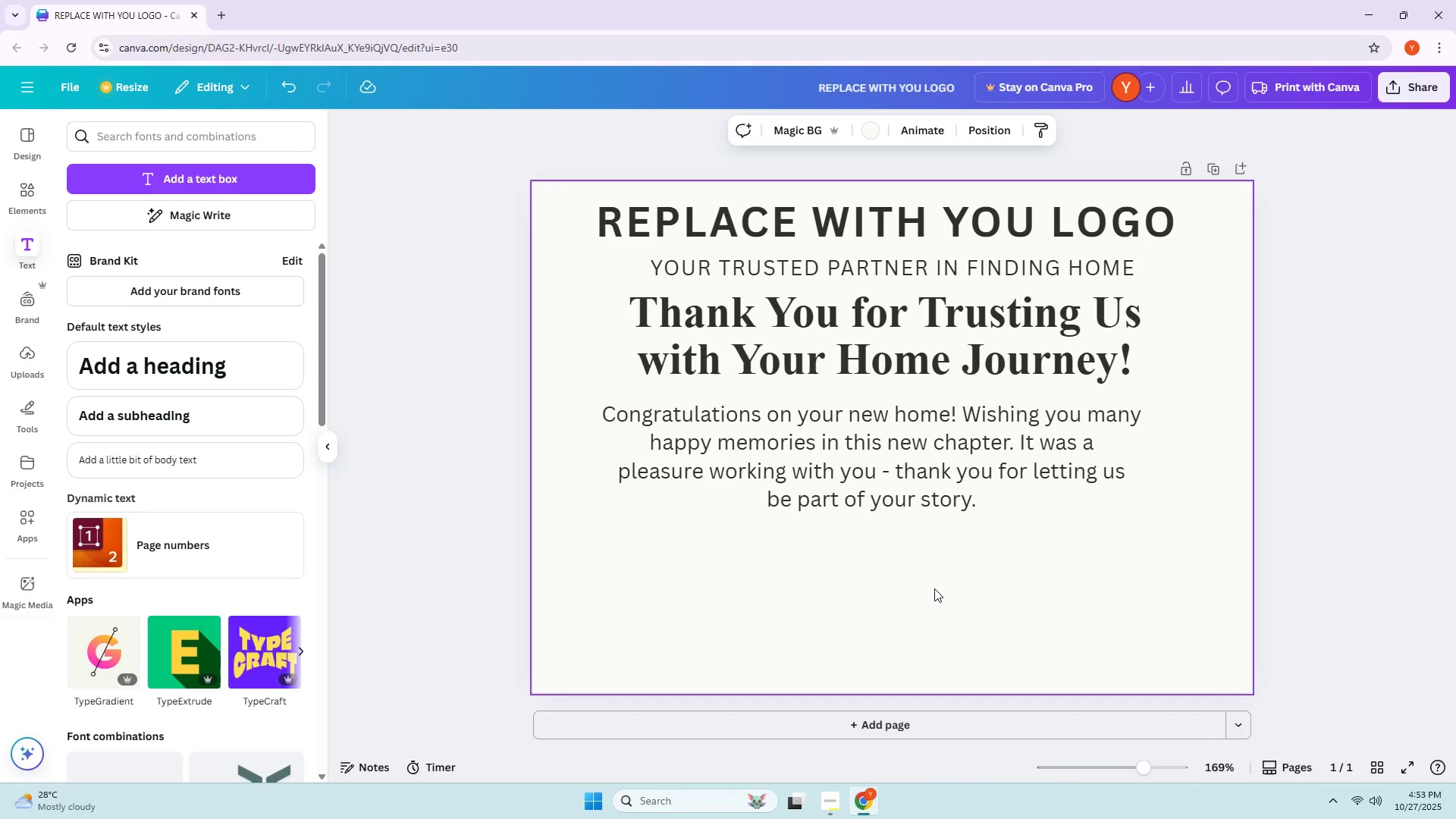 
left_click([935, 588])
 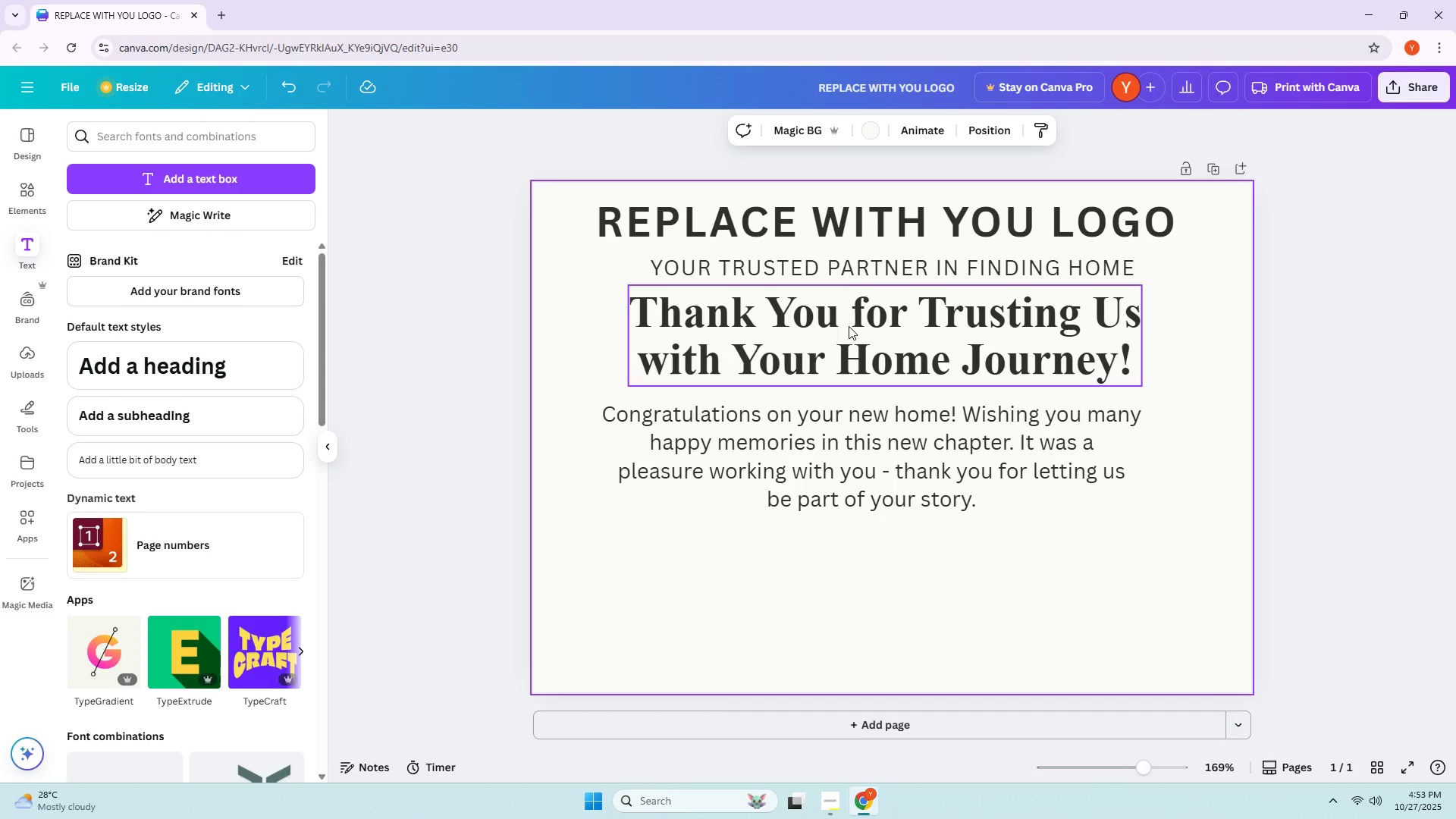 
left_click([826, 237])
 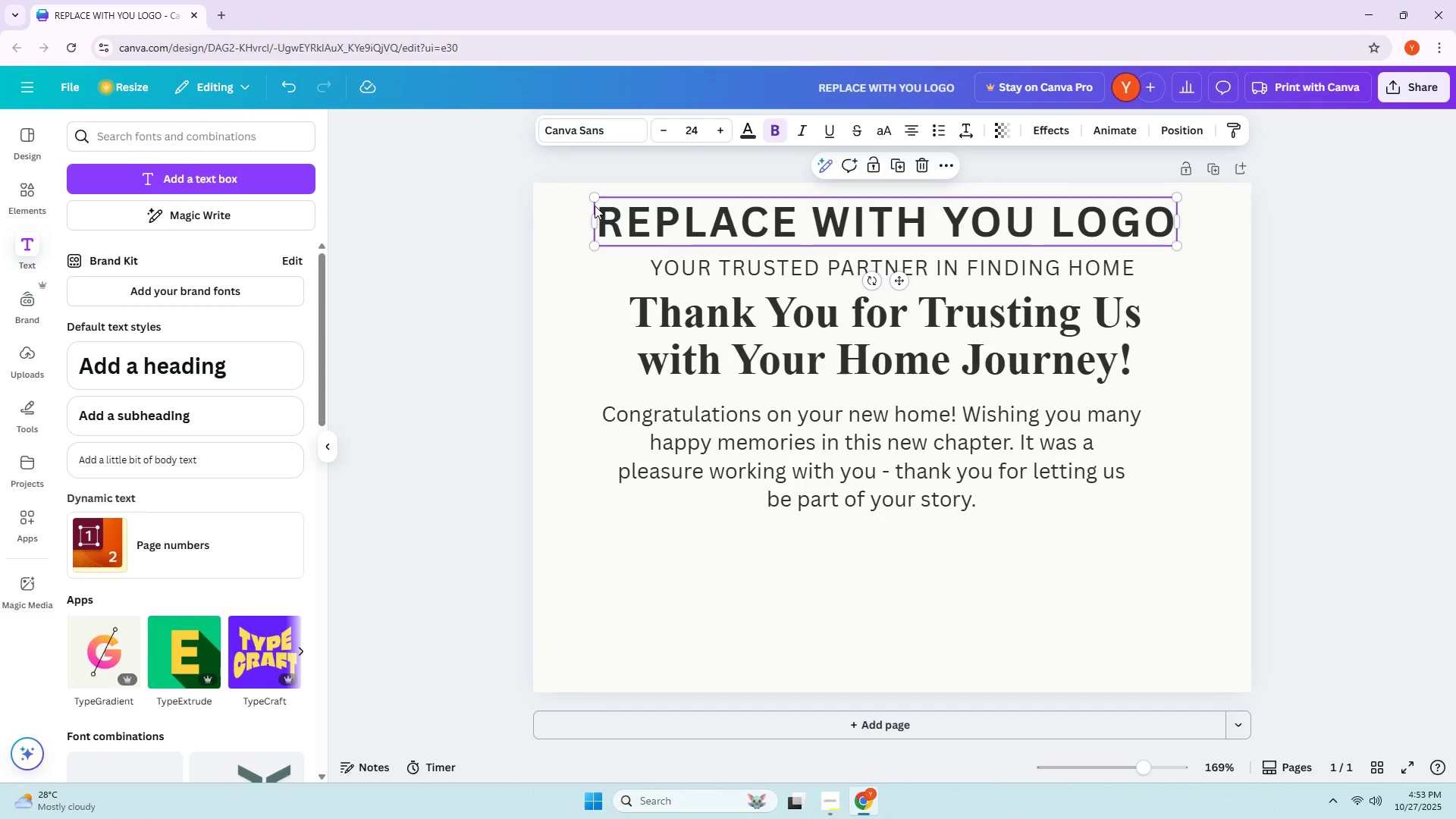 
left_click_drag(start_coordinate=[595, 196], to_coordinate=[635, 224])
 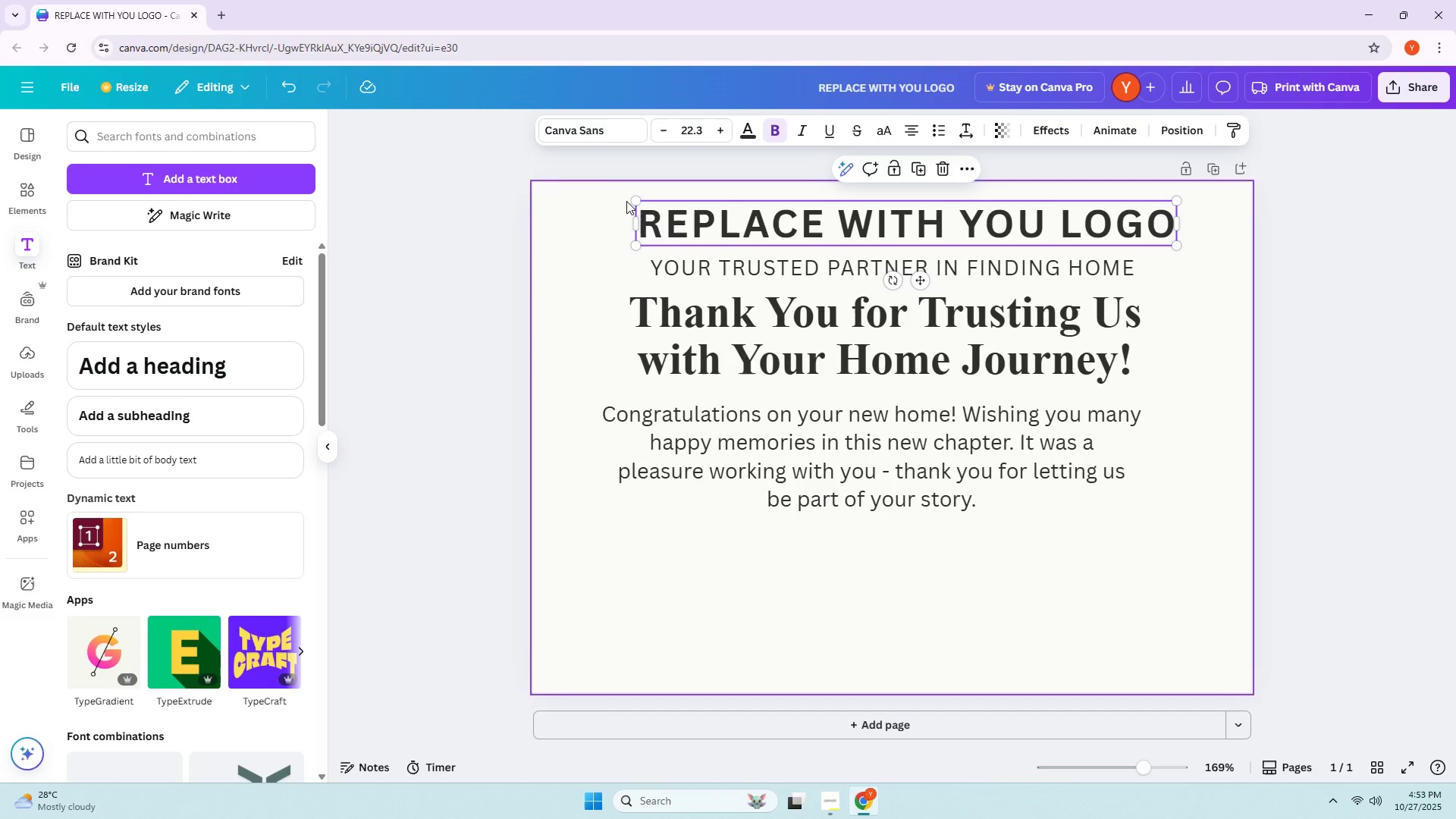 
left_click_drag(start_coordinate=[638, 205], to_coordinate=[698, 234])
 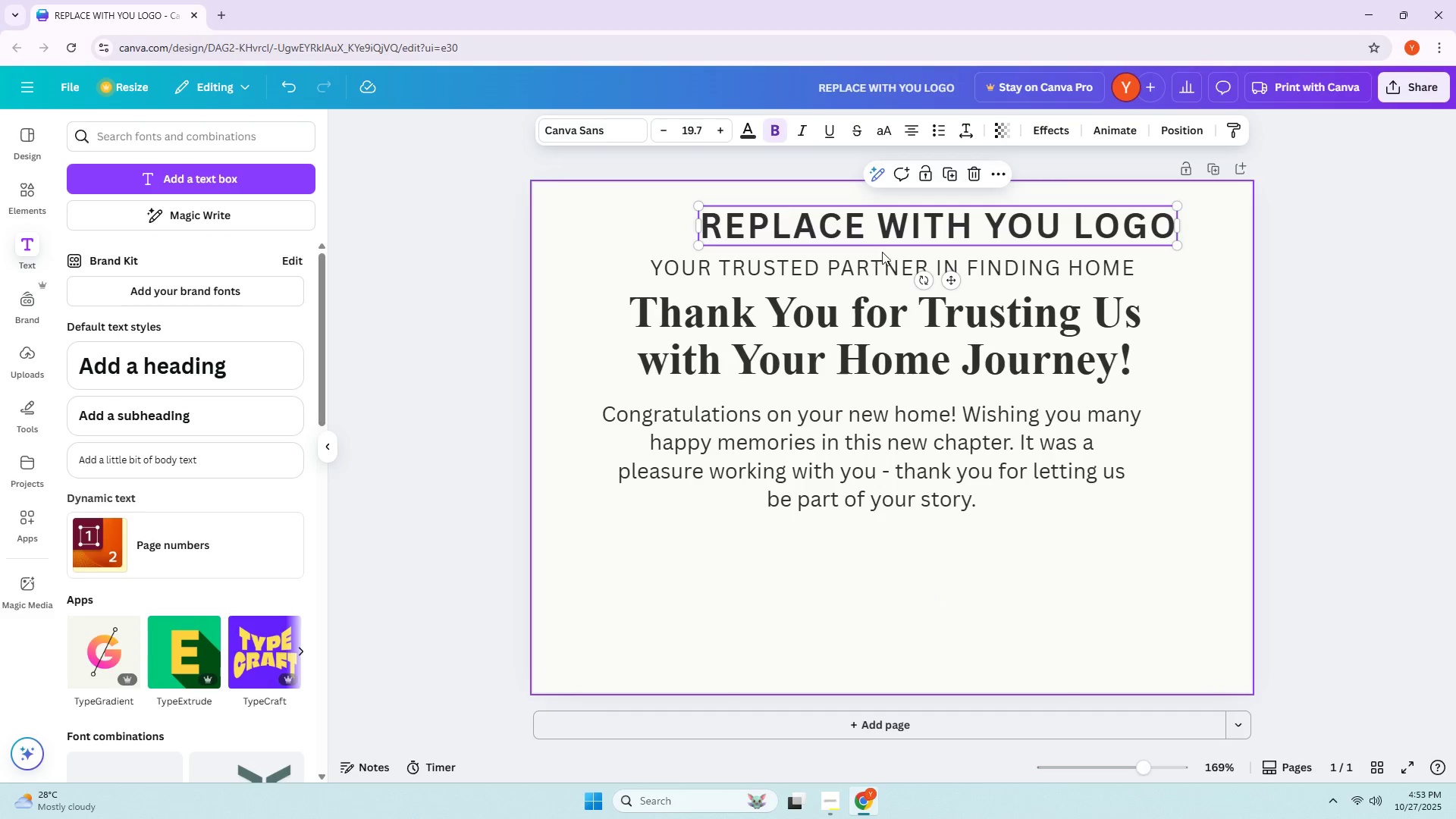 
left_click_drag(start_coordinate=[909, 230], to_coordinate=[857, 237])
 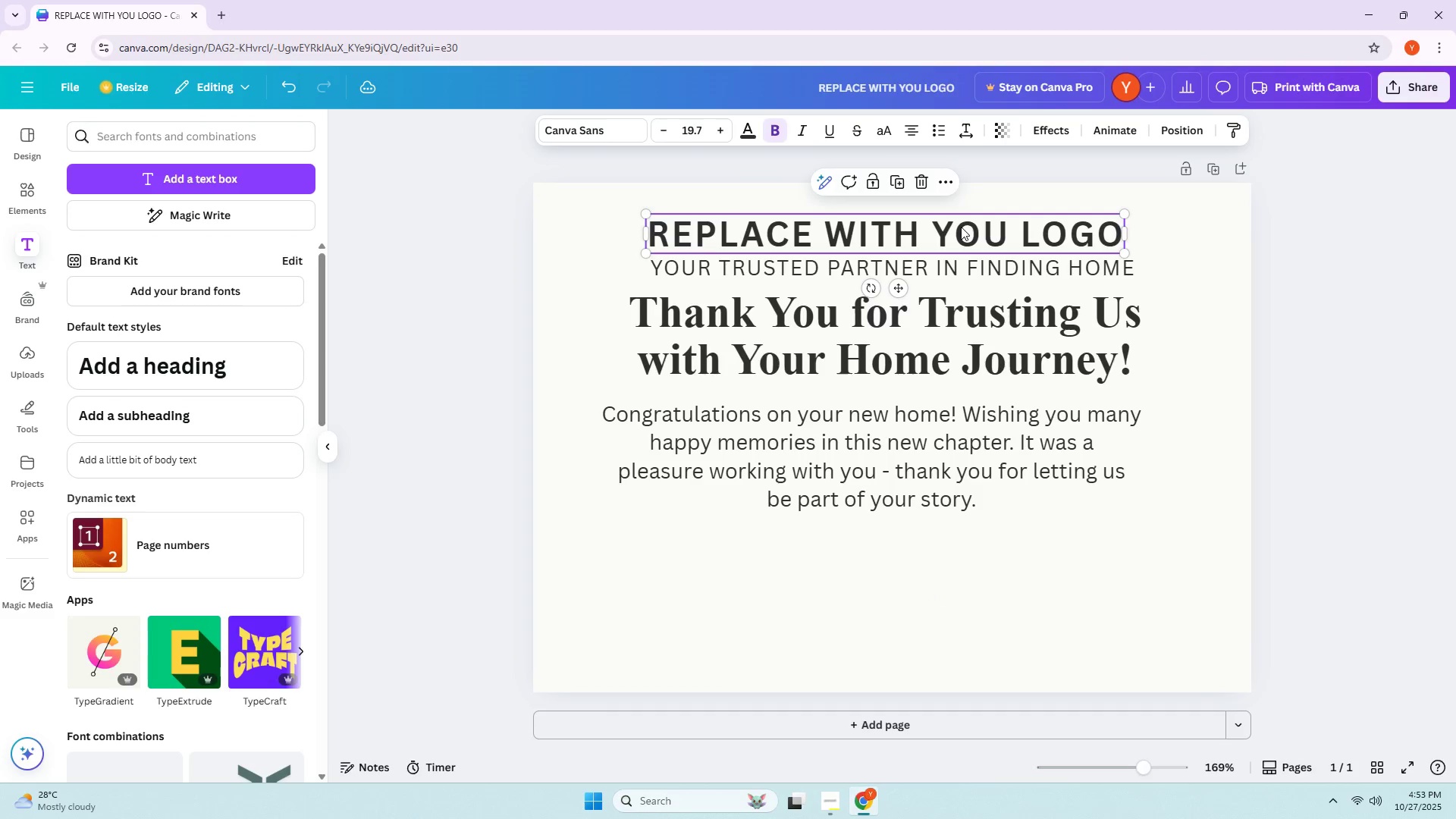 
left_click_drag(start_coordinate=[961, 226], to_coordinate=[968, 223])
 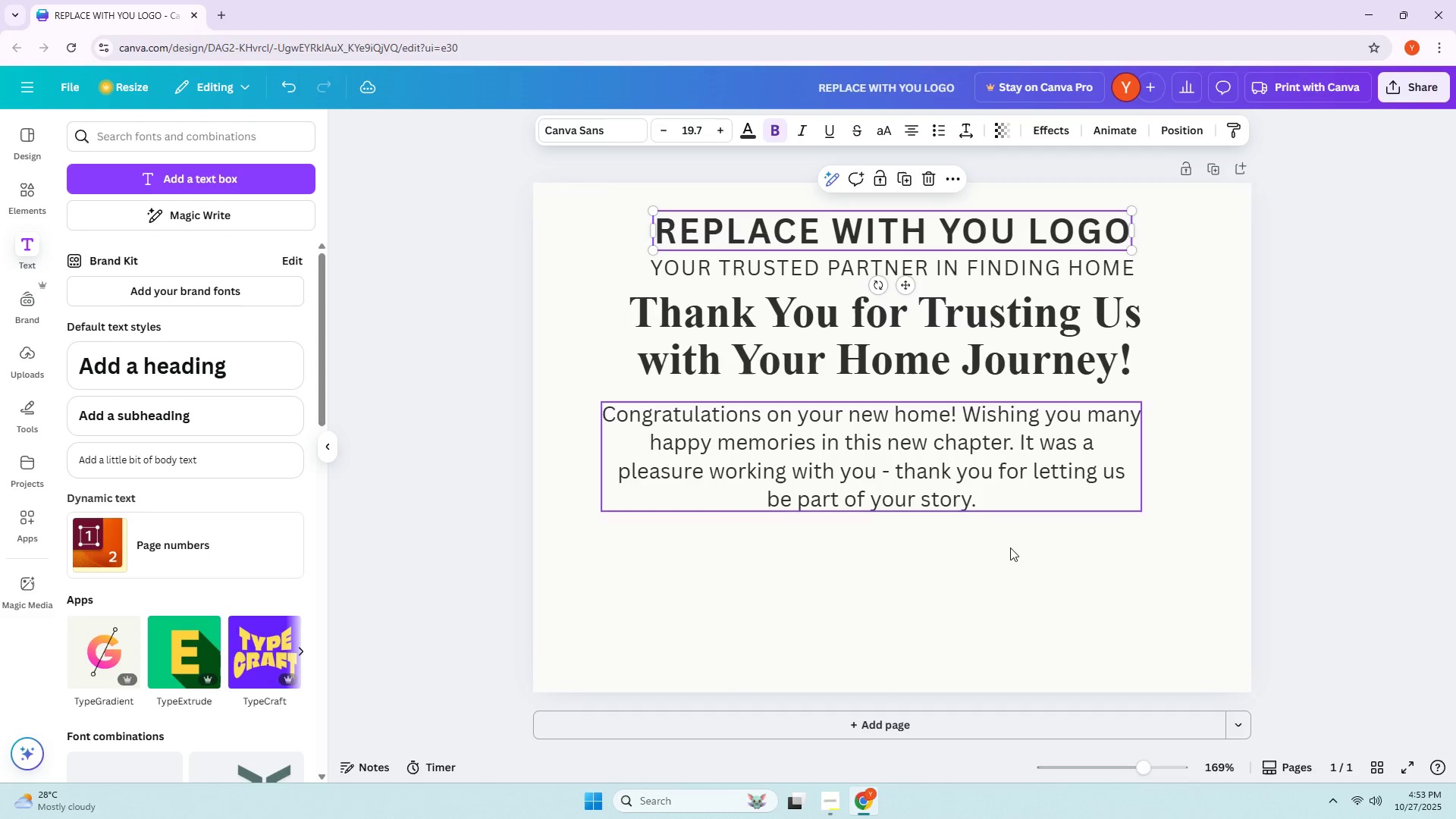 
left_click([1007, 582])
 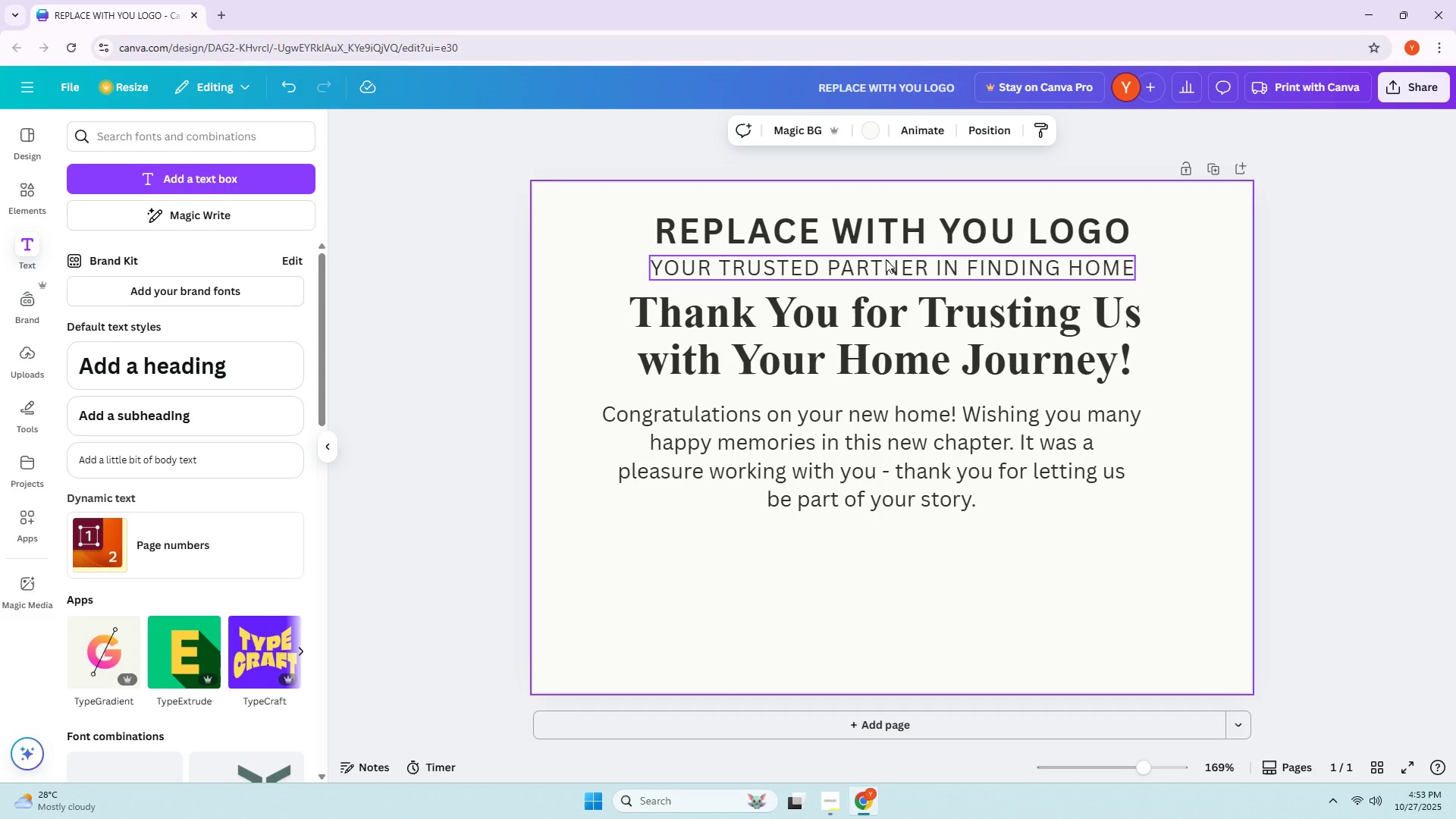 
left_click([885, 270])
 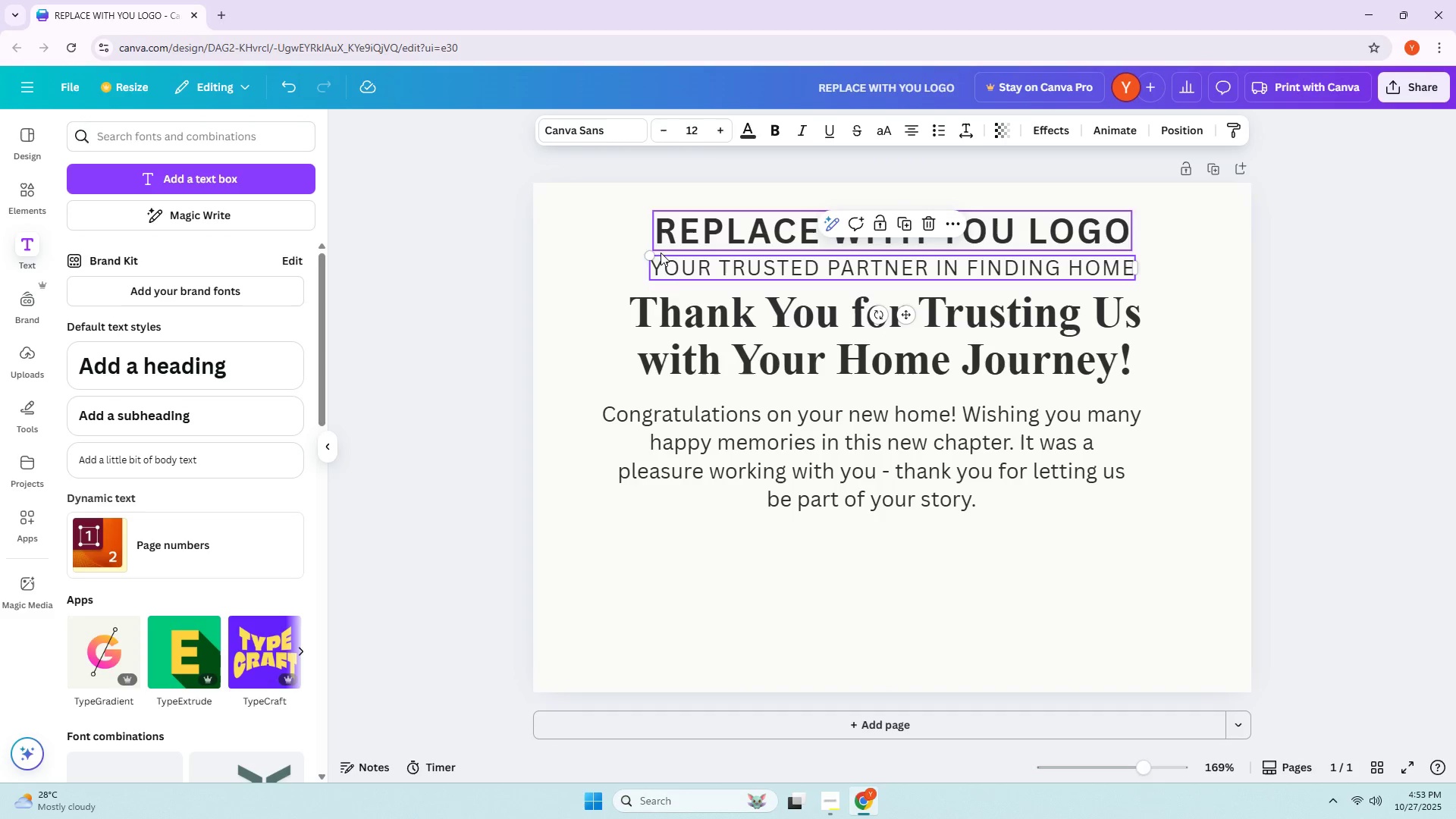 
left_click_drag(start_coordinate=[652, 255], to_coordinate=[801, 277])
 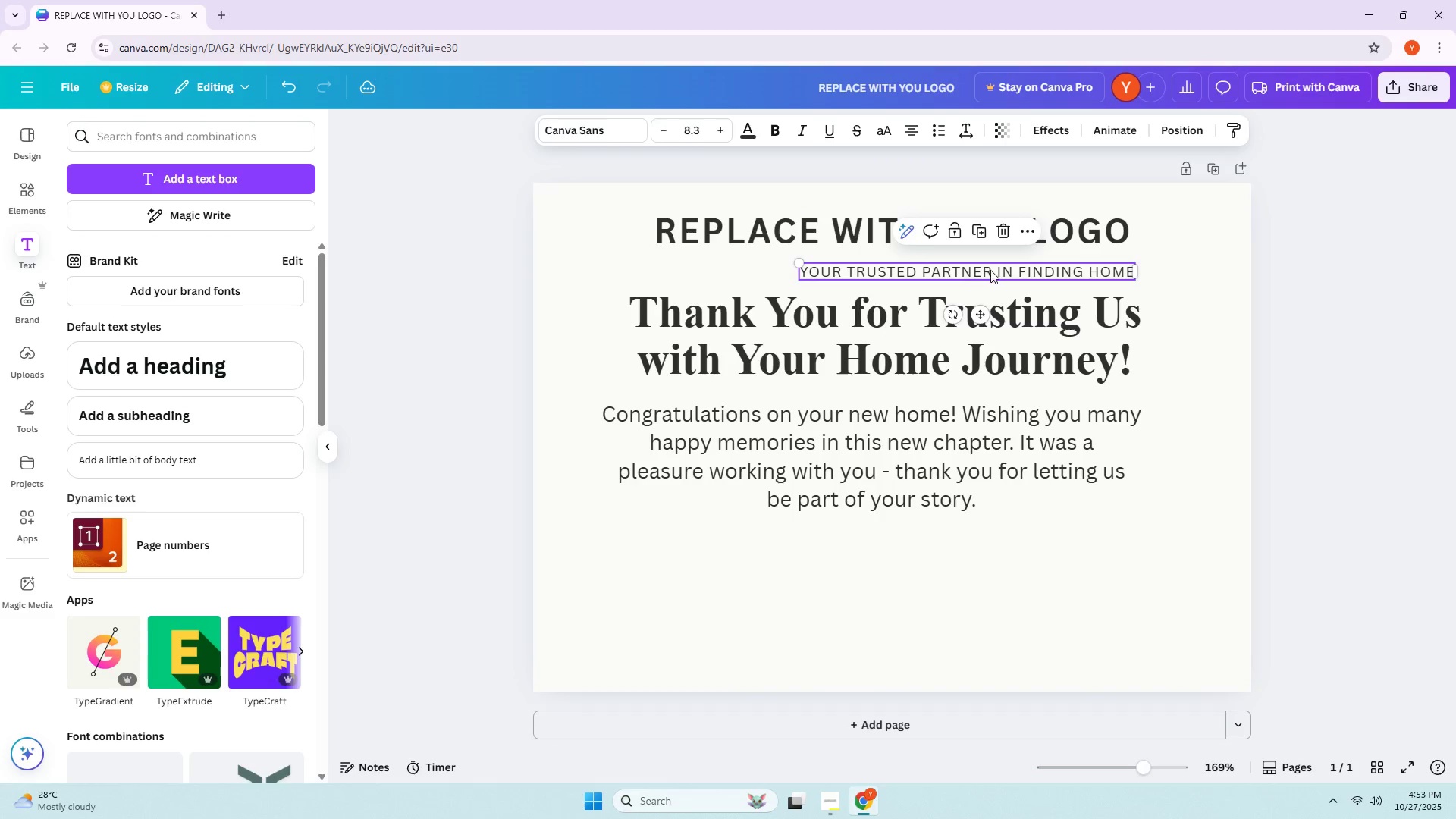 
left_click_drag(start_coordinate=[990, 270], to_coordinate=[898, 268])
 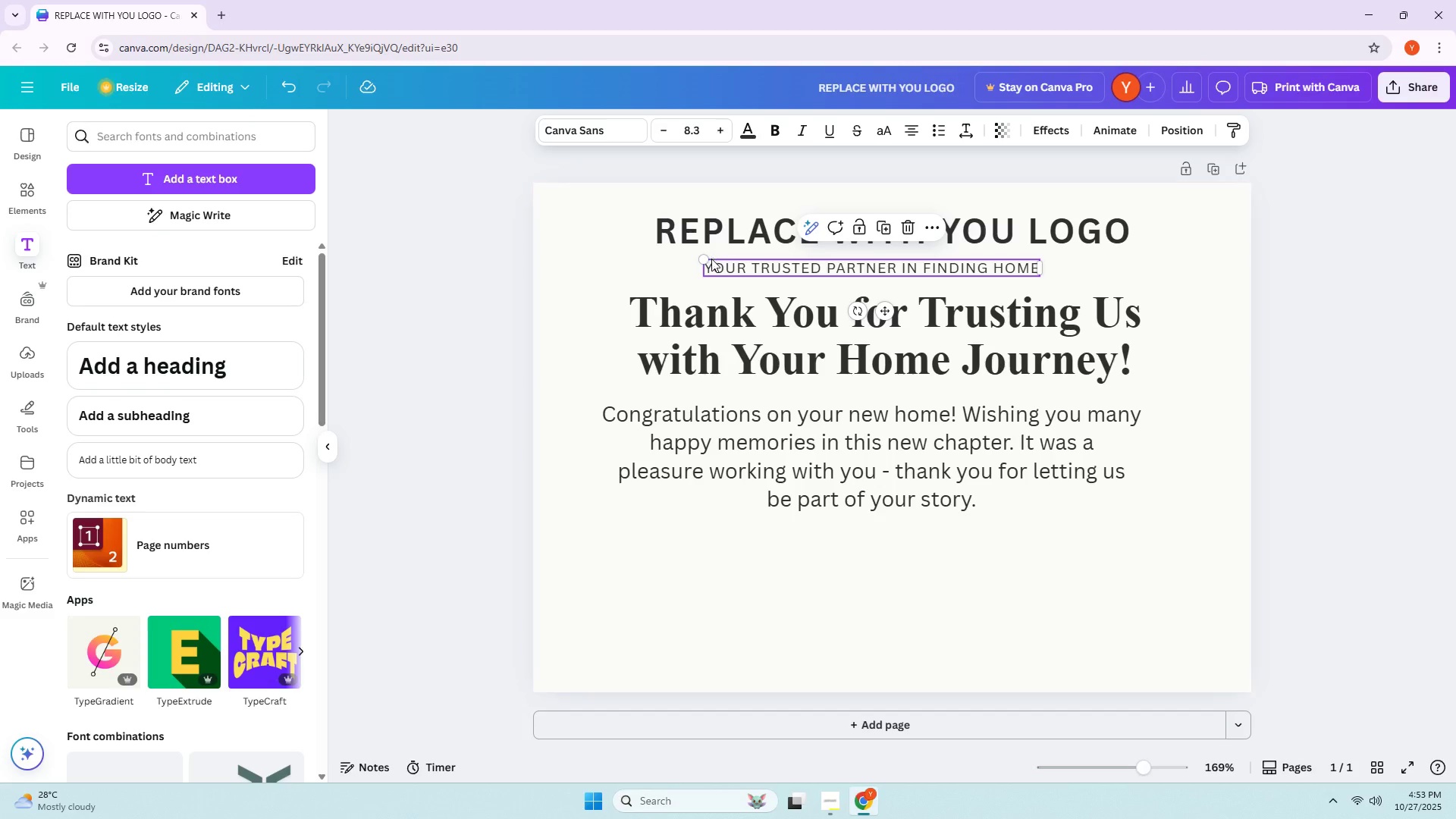 
left_click_drag(start_coordinate=[705, 261], to_coordinate=[689, 257])
 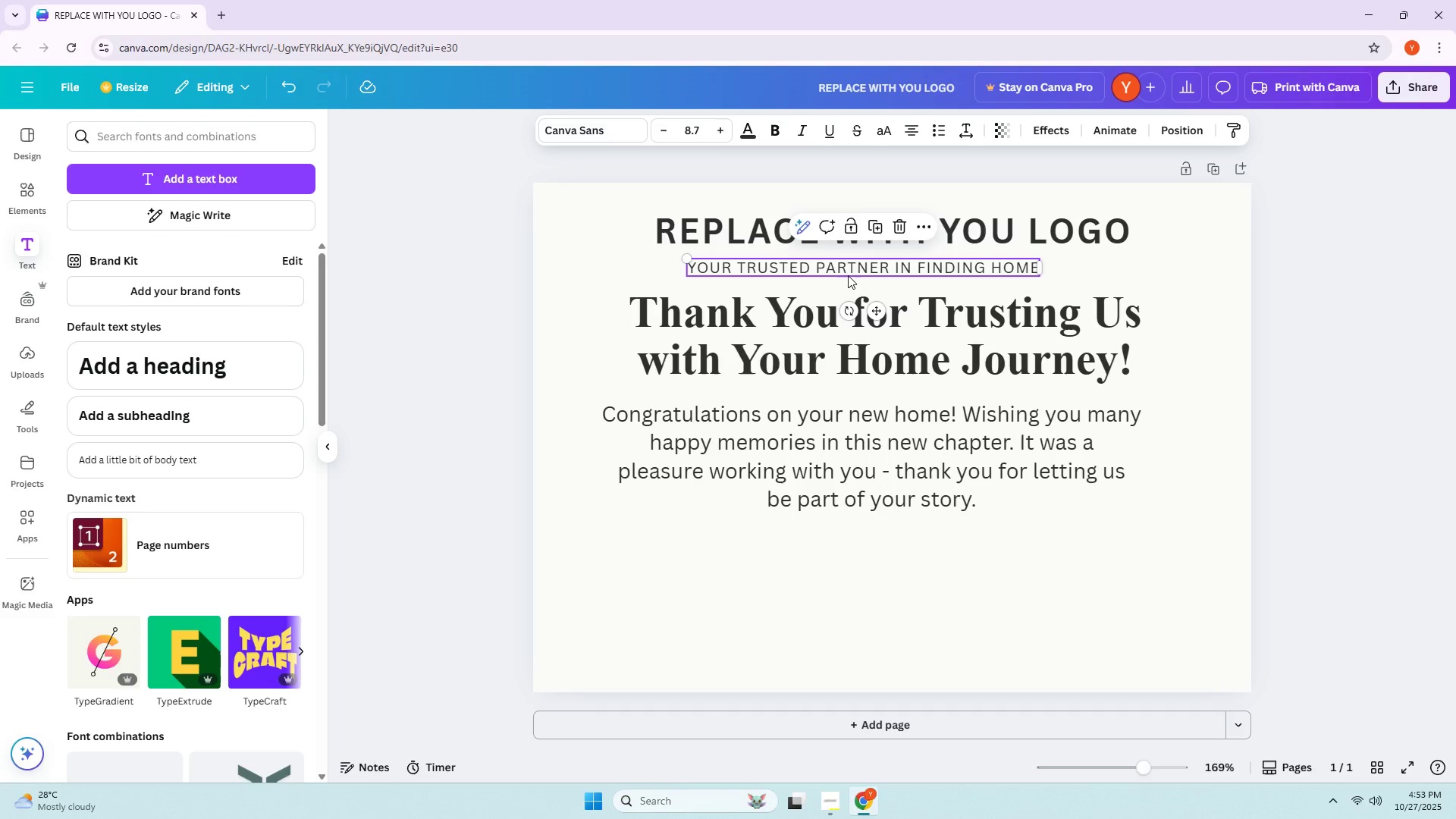 
left_click_drag(start_coordinate=[849, 262], to_coordinate=[864, 265])
 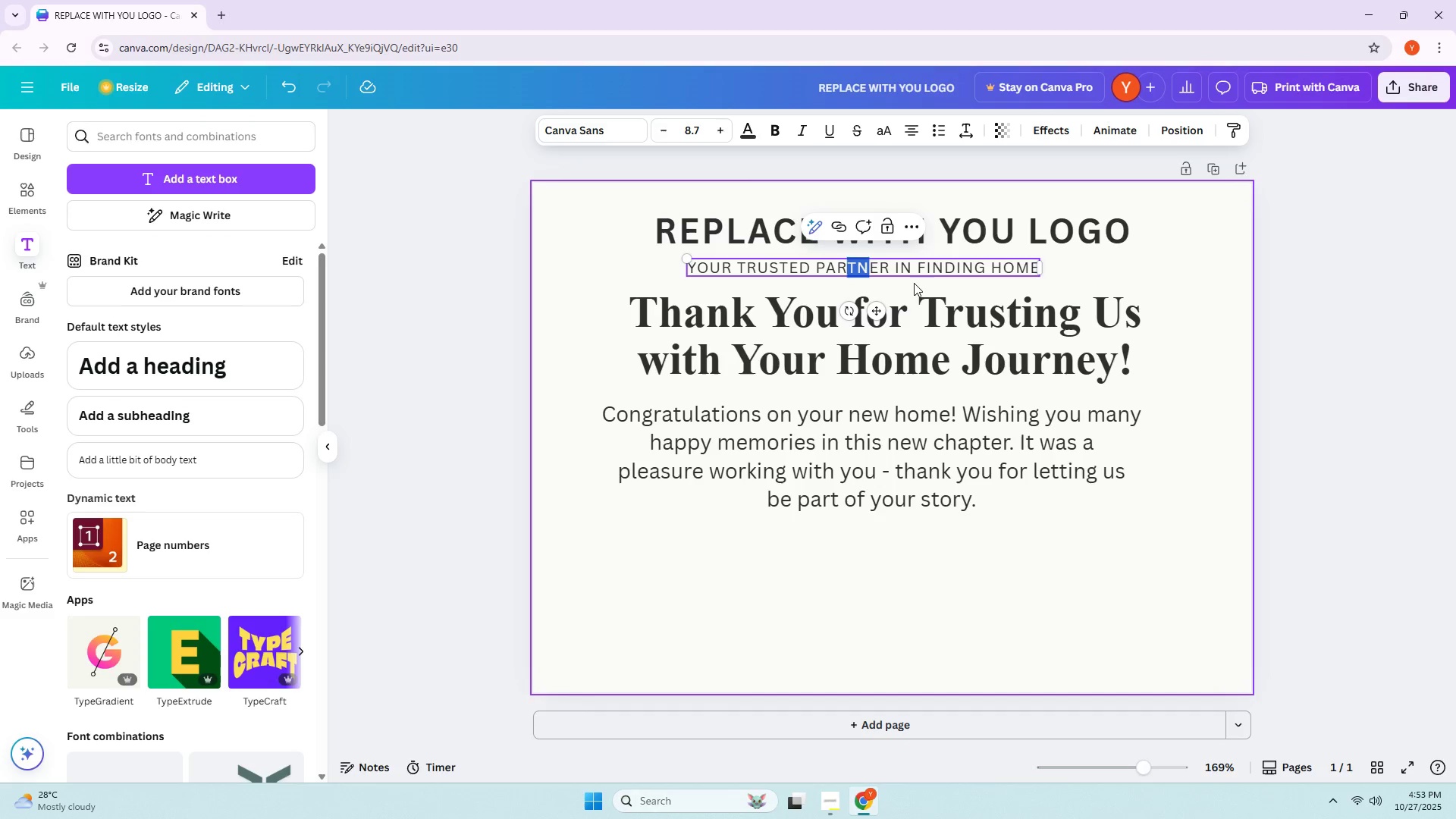 
left_click([914, 284])
 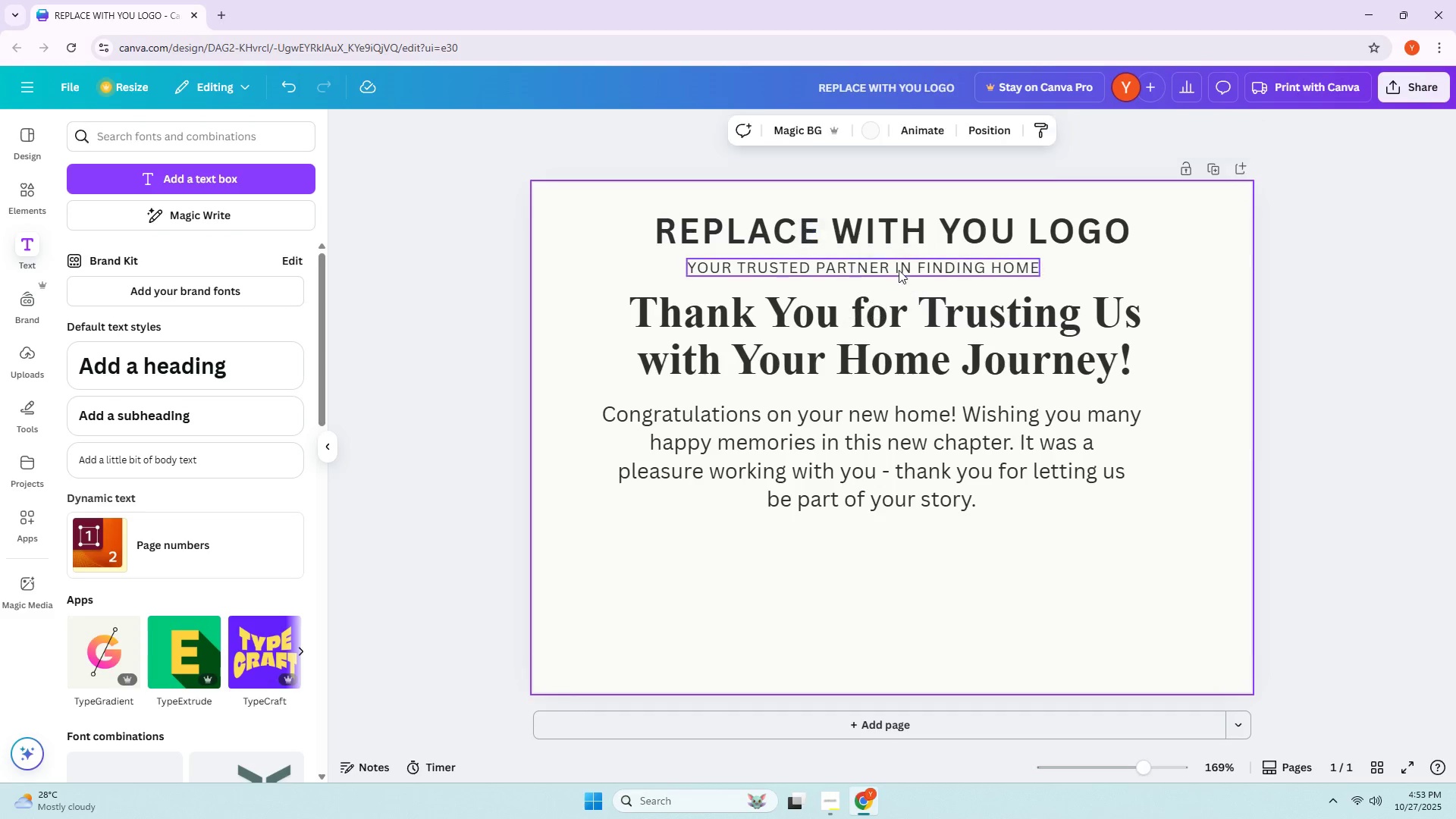 
left_click_drag(start_coordinate=[896, 268], to_coordinate=[908, 268])
 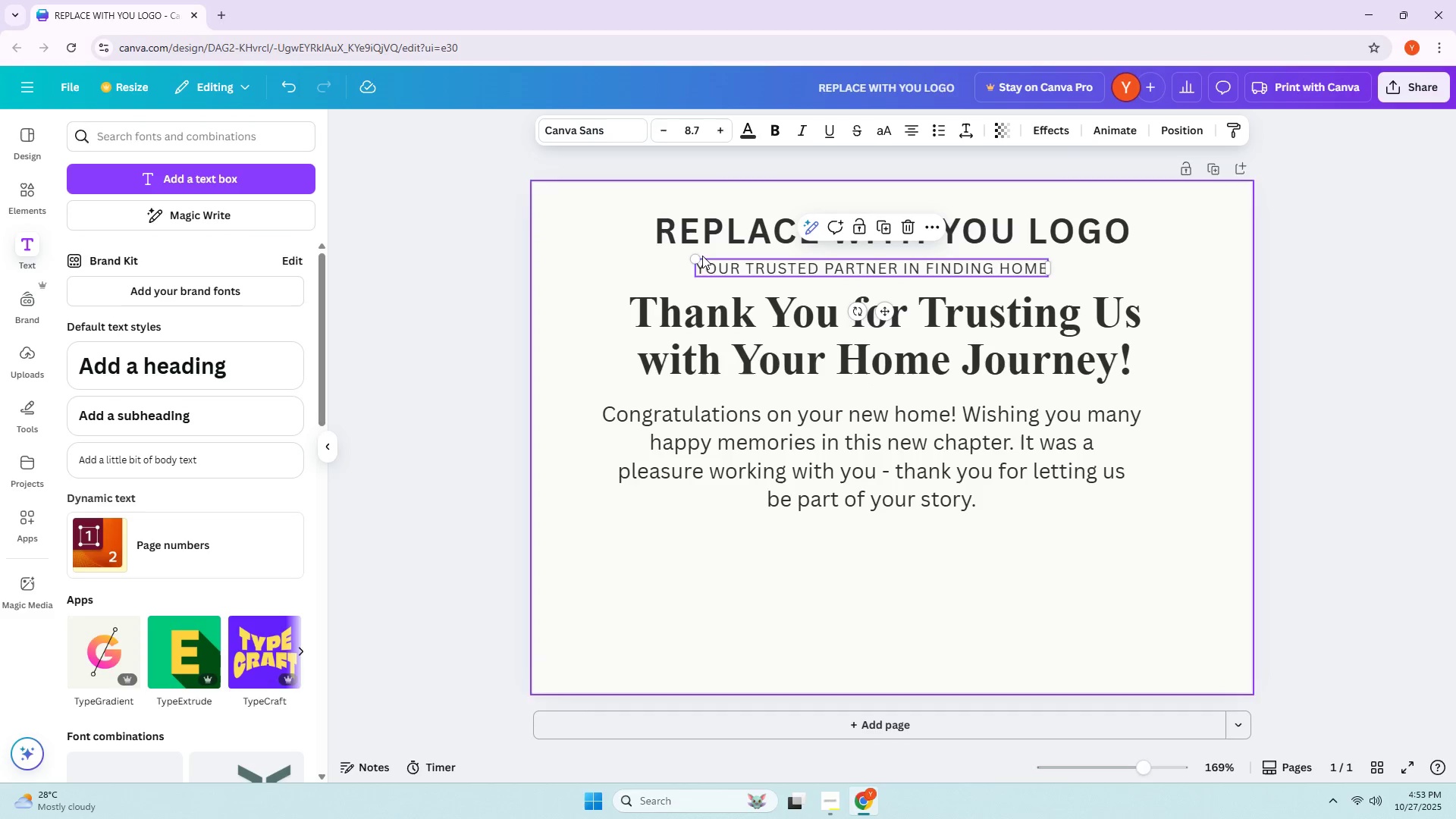 
left_click_drag(start_coordinate=[697, 261], to_coordinate=[688, 259])
 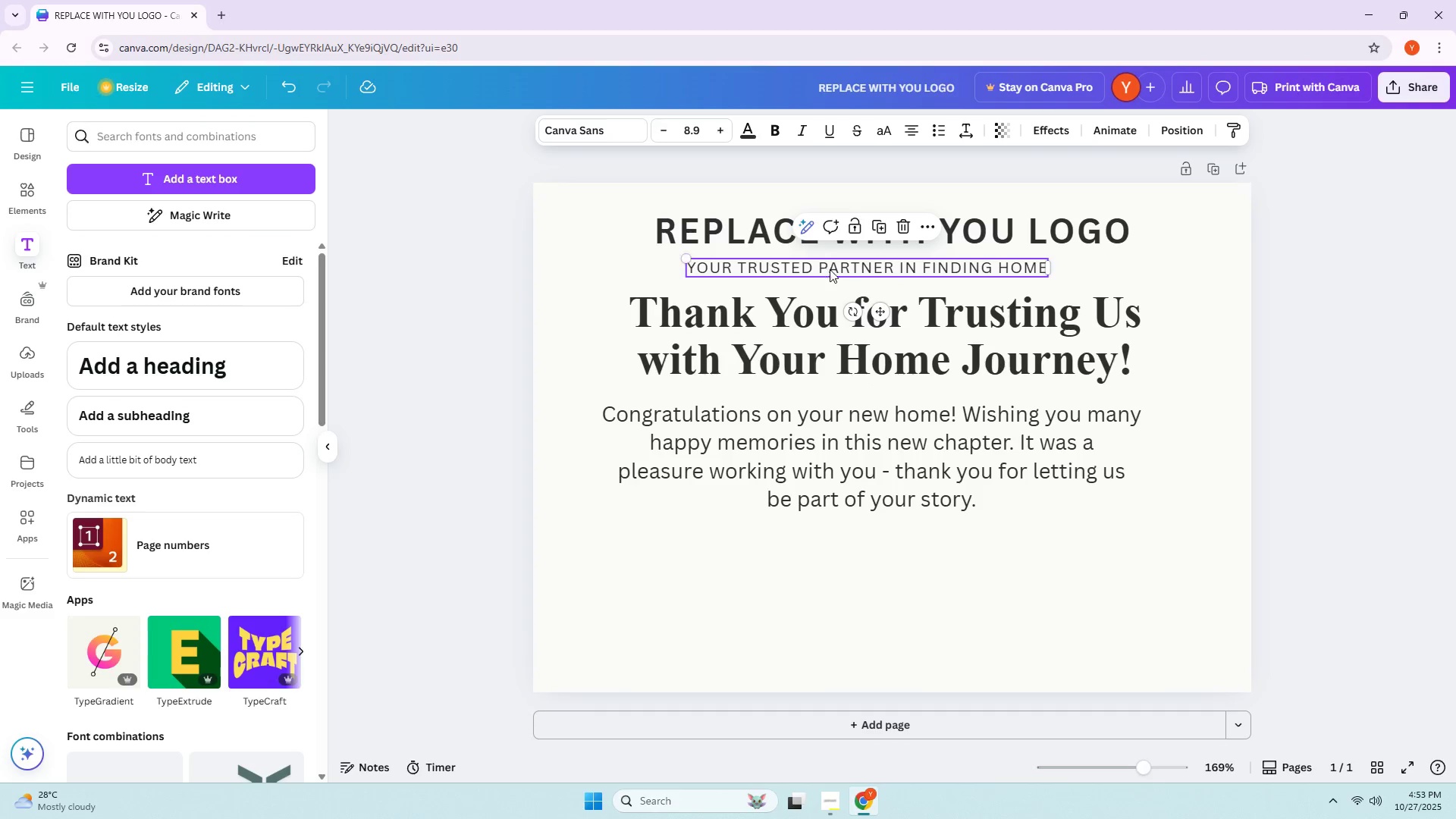 
left_click_drag(start_coordinate=[862, 273], to_coordinate=[890, 272])
 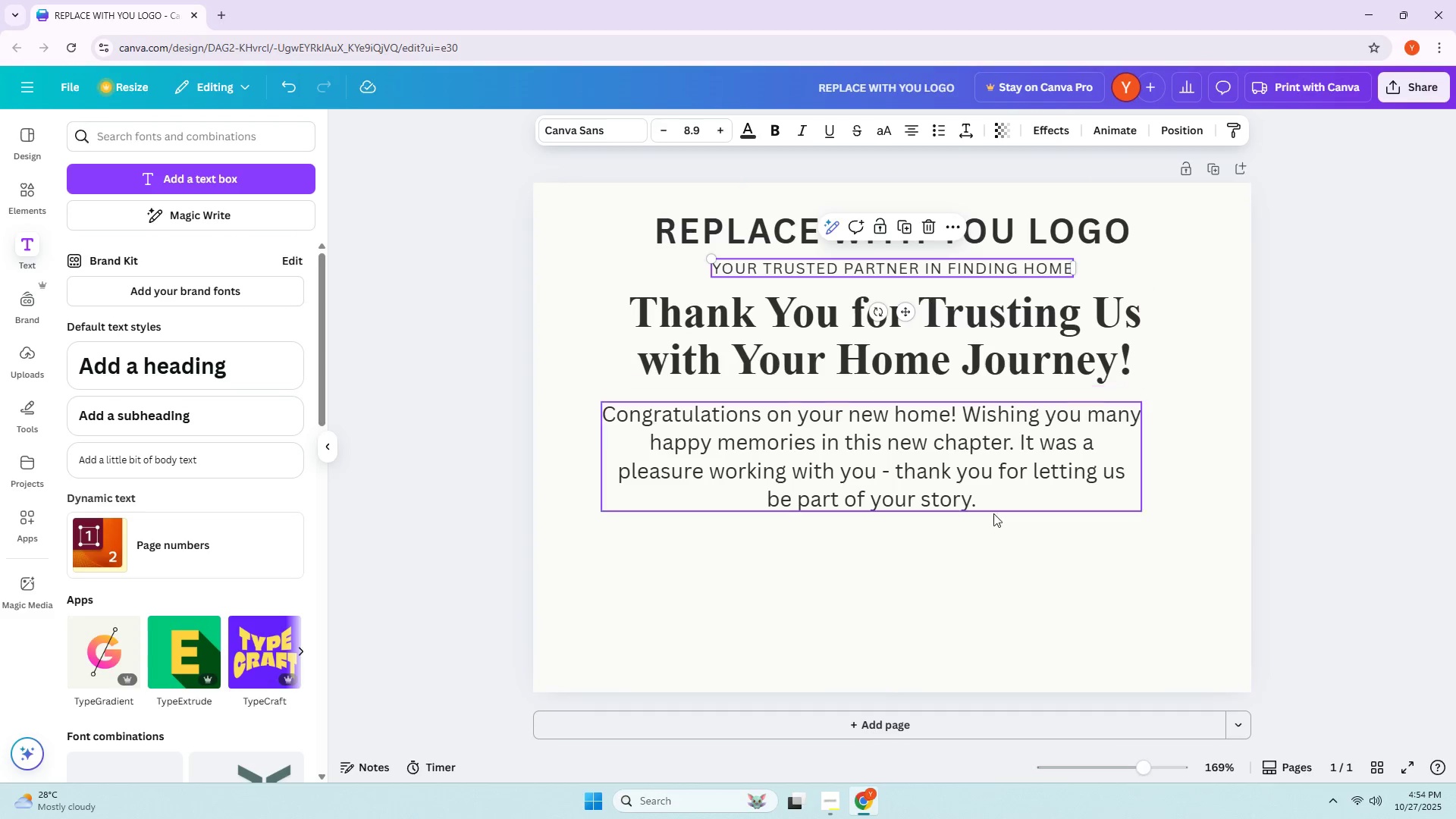 
double_click([995, 516])
 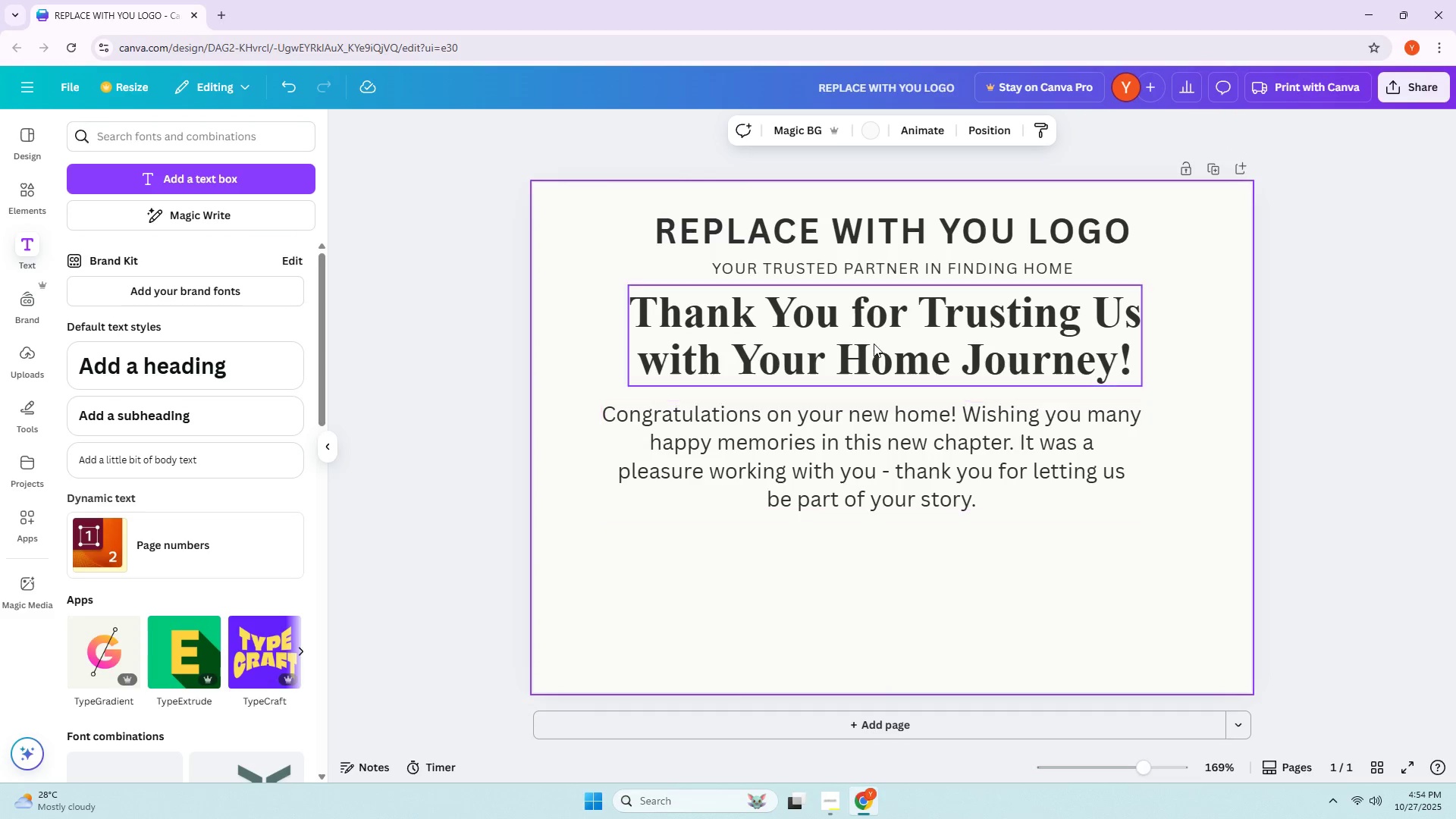 
left_click_drag(start_coordinate=[877, 312], to_coordinate=[886, 314])
 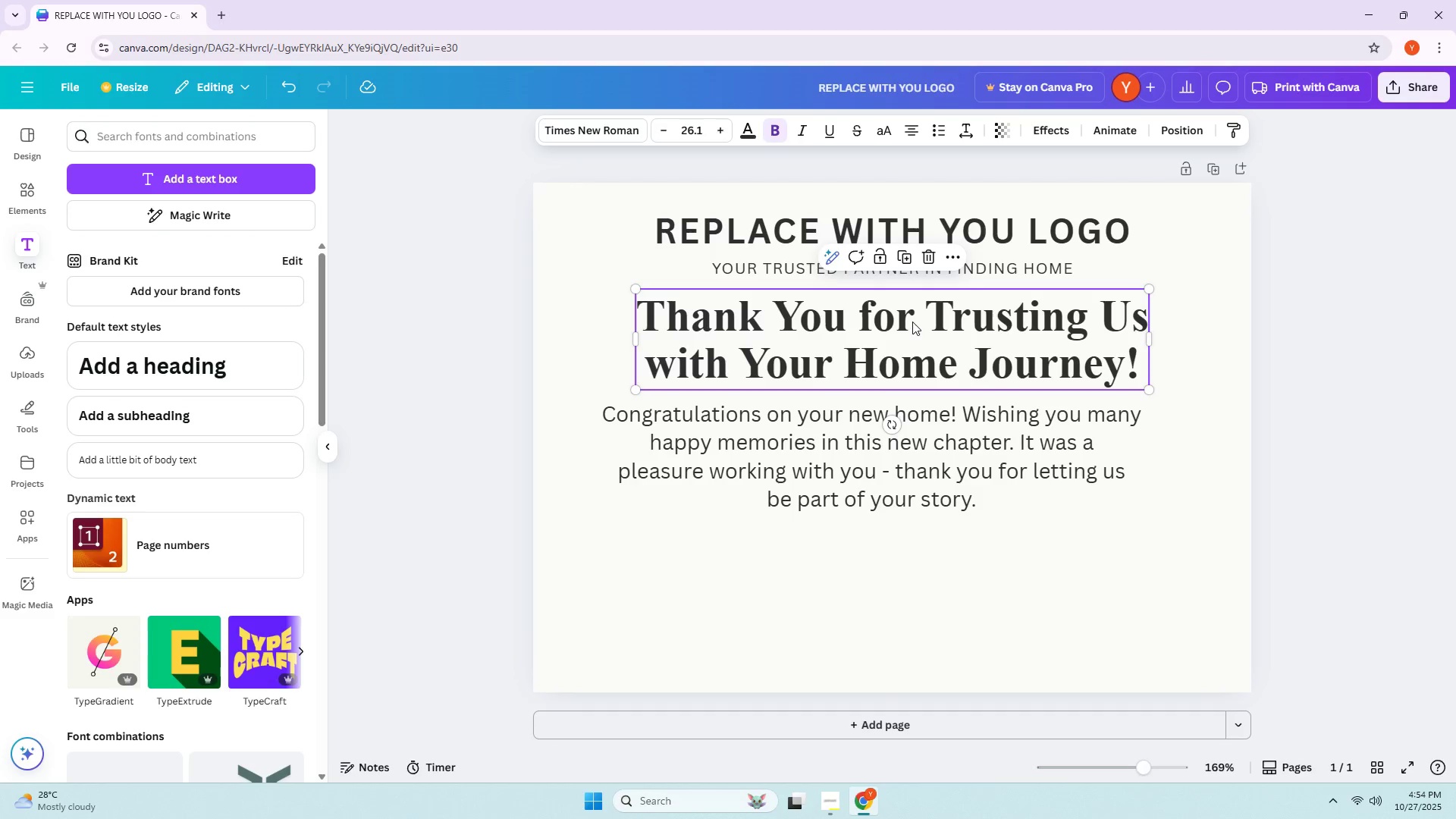 
left_click([992, 527])
 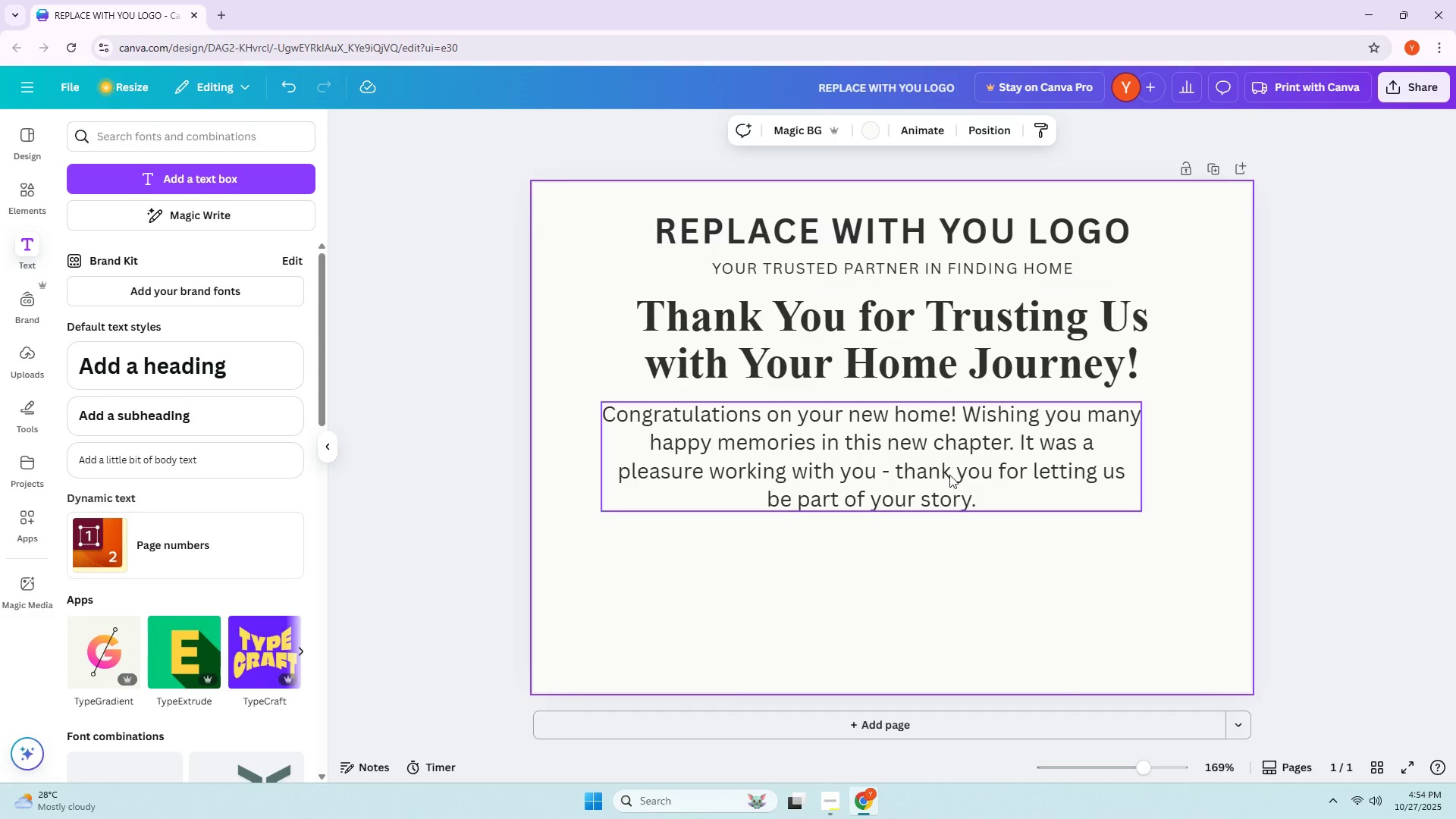 
left_click_drag(start_coordinate=[914, 434], to_coordinate=[932, 429])
 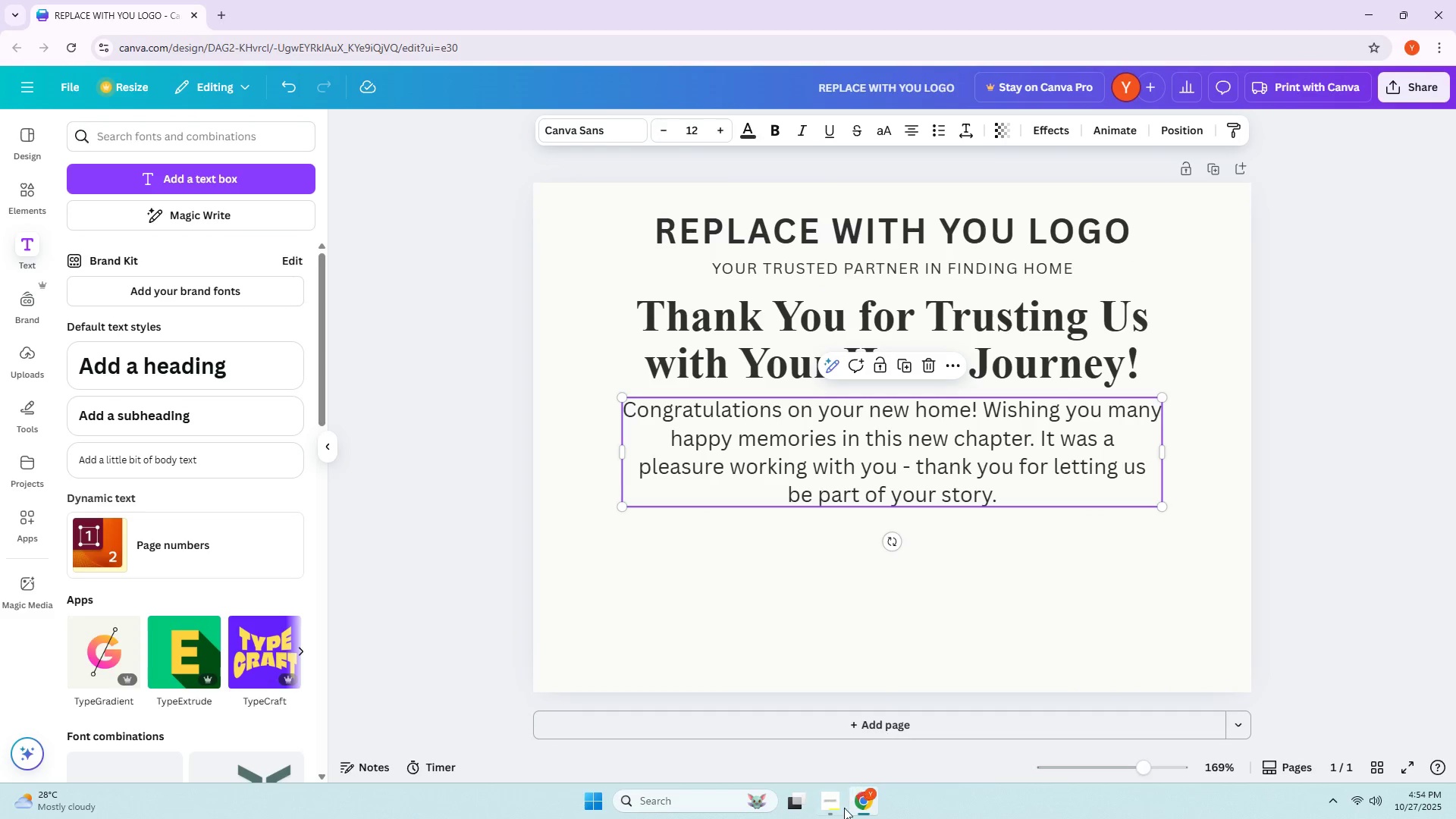 
left_click([842, 808])